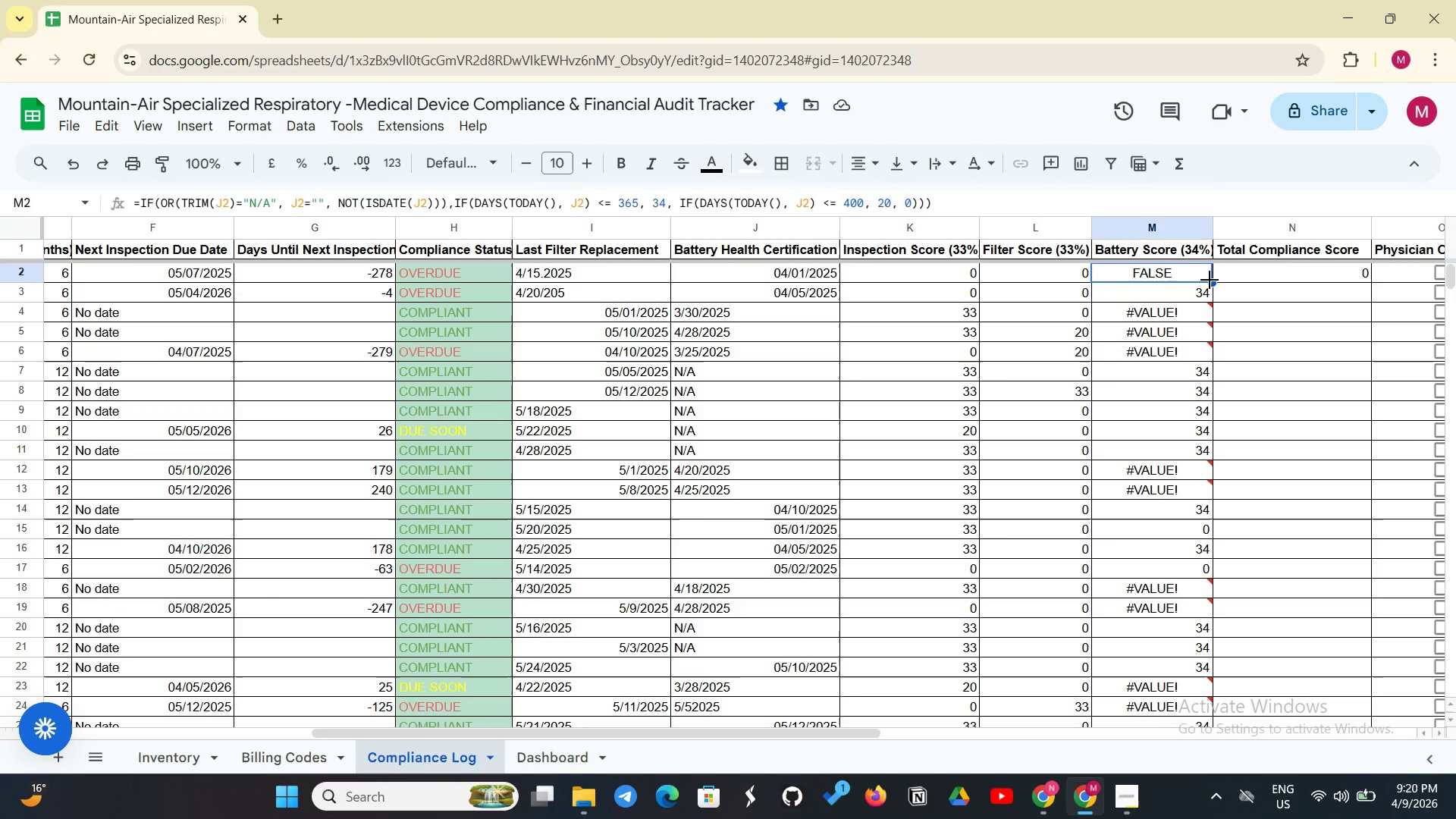 
left_click_drag(start_coordinate=[1210, 278], to_coordinate=[1200, 604])
 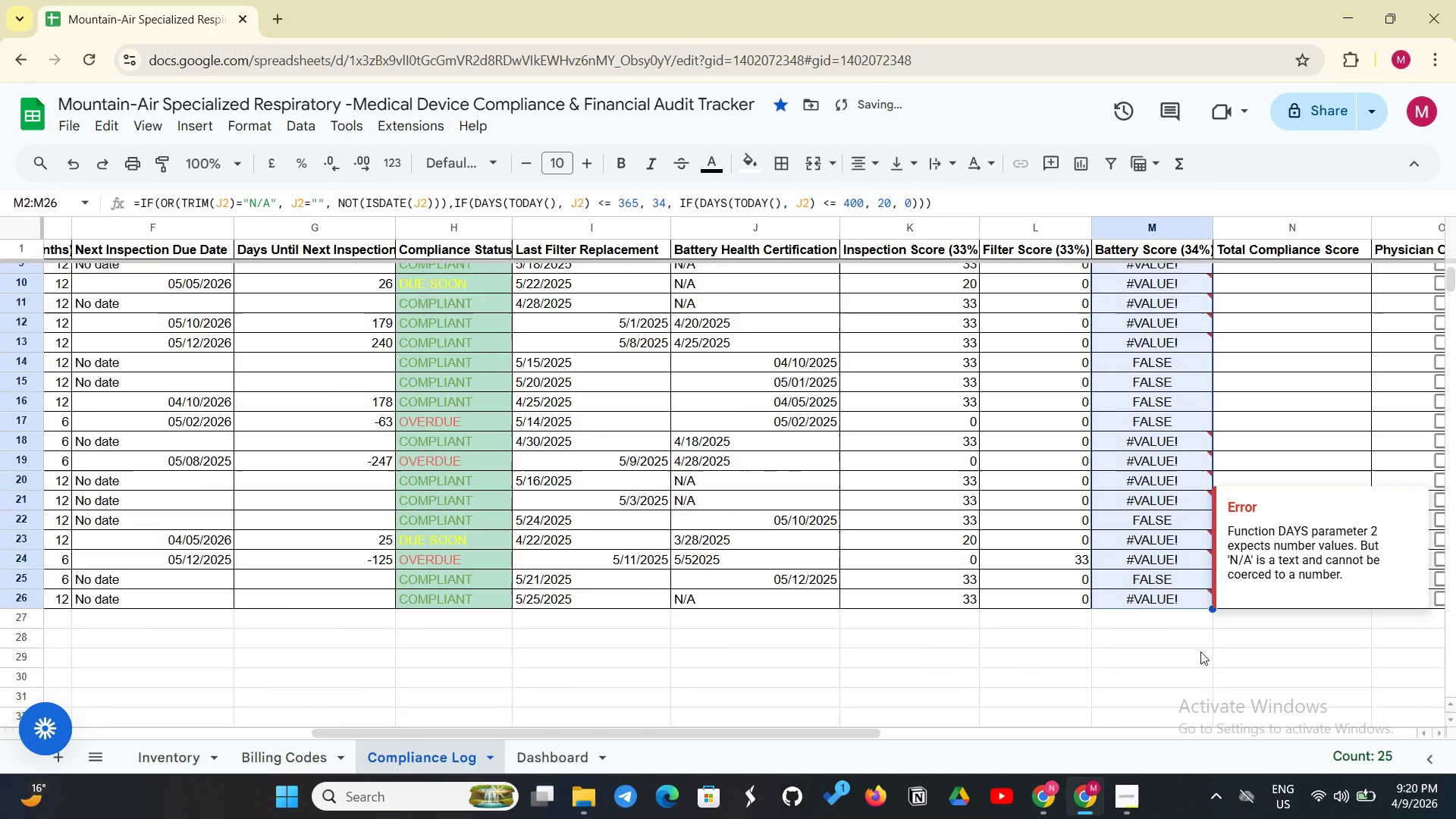 
scroll: coordinate [1191, 328], scroll_direction: up, amount: 13.0
 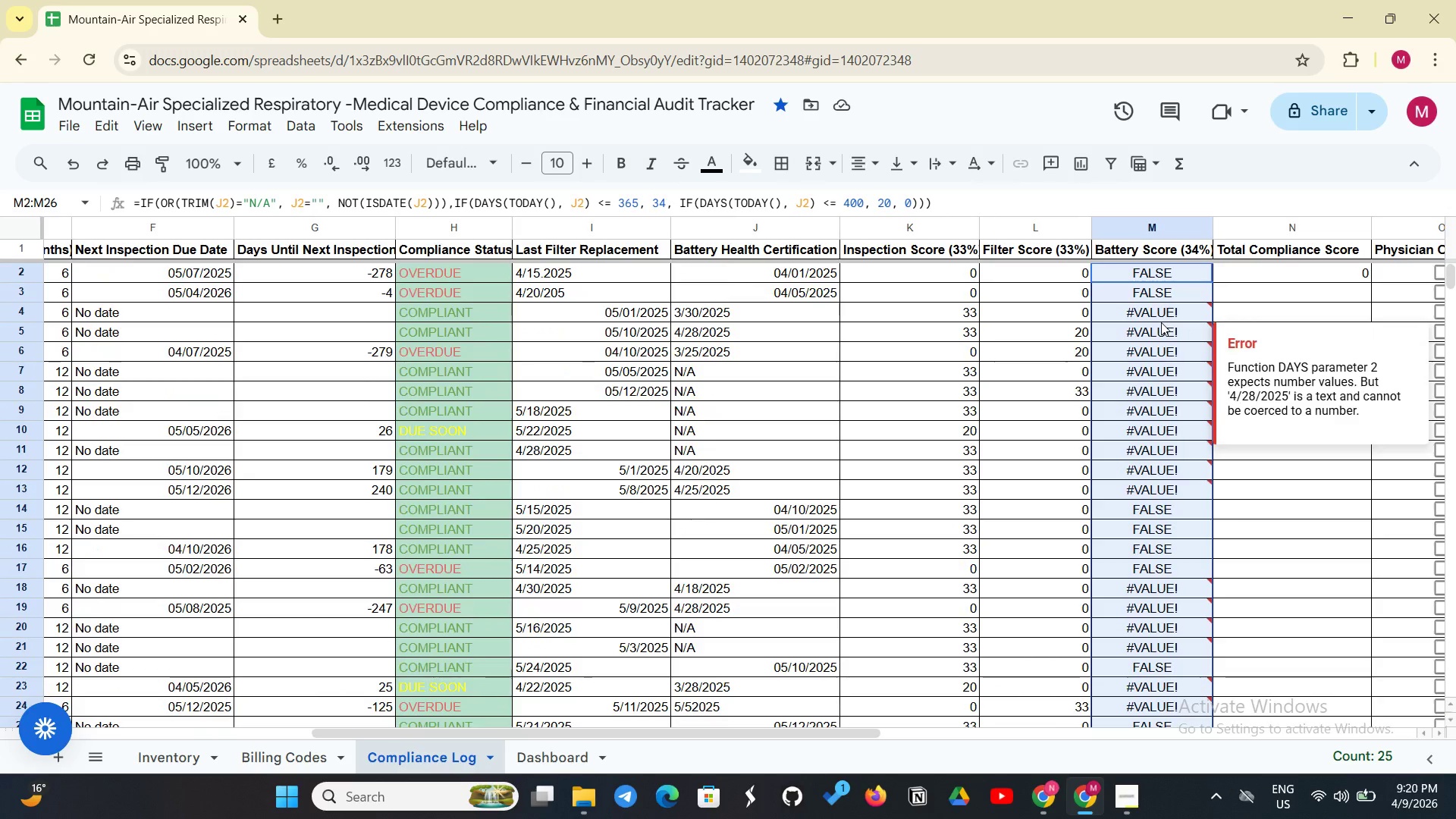 
left_click([1161, 322])
 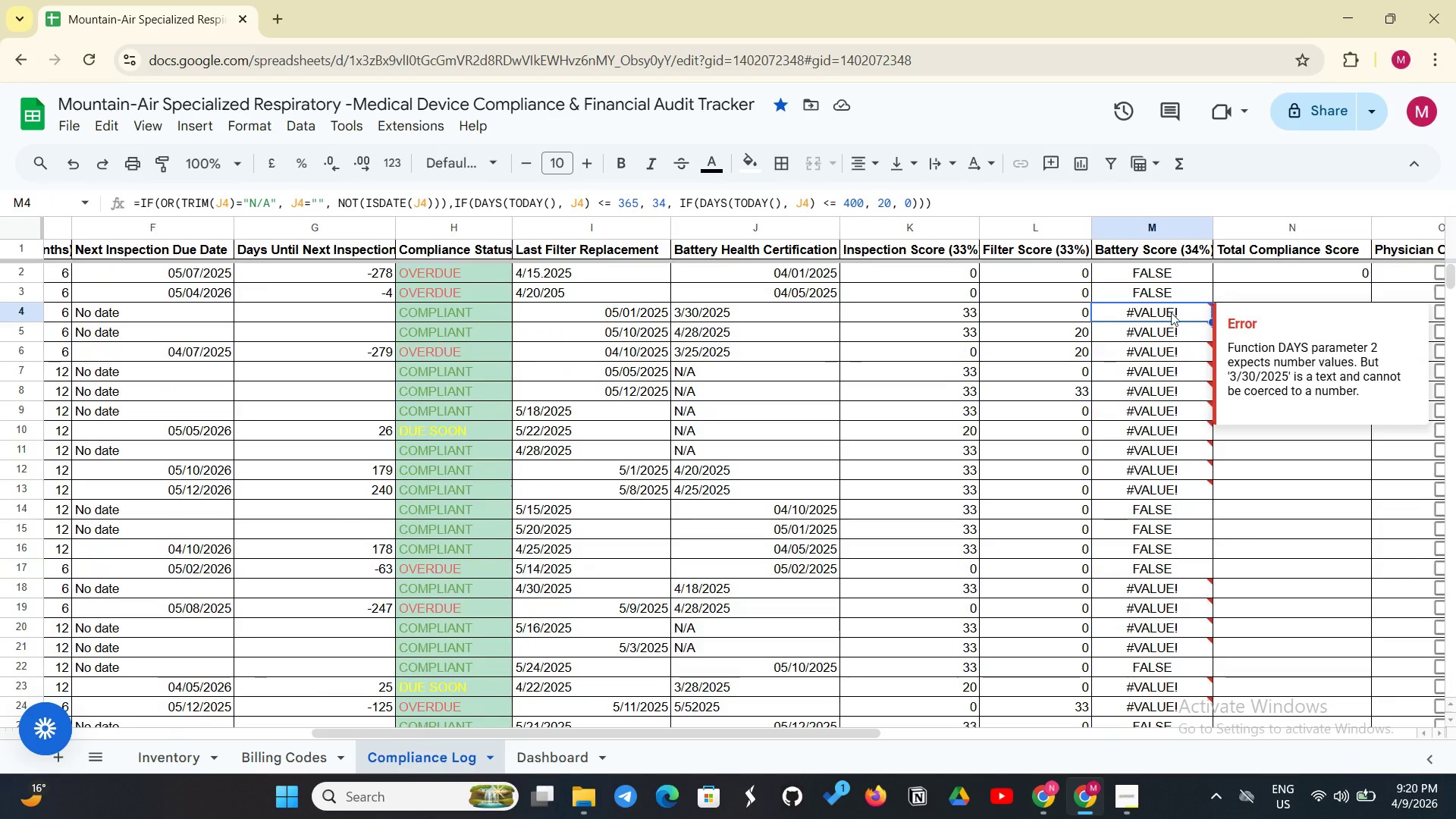 
left_click([1171, 312])
 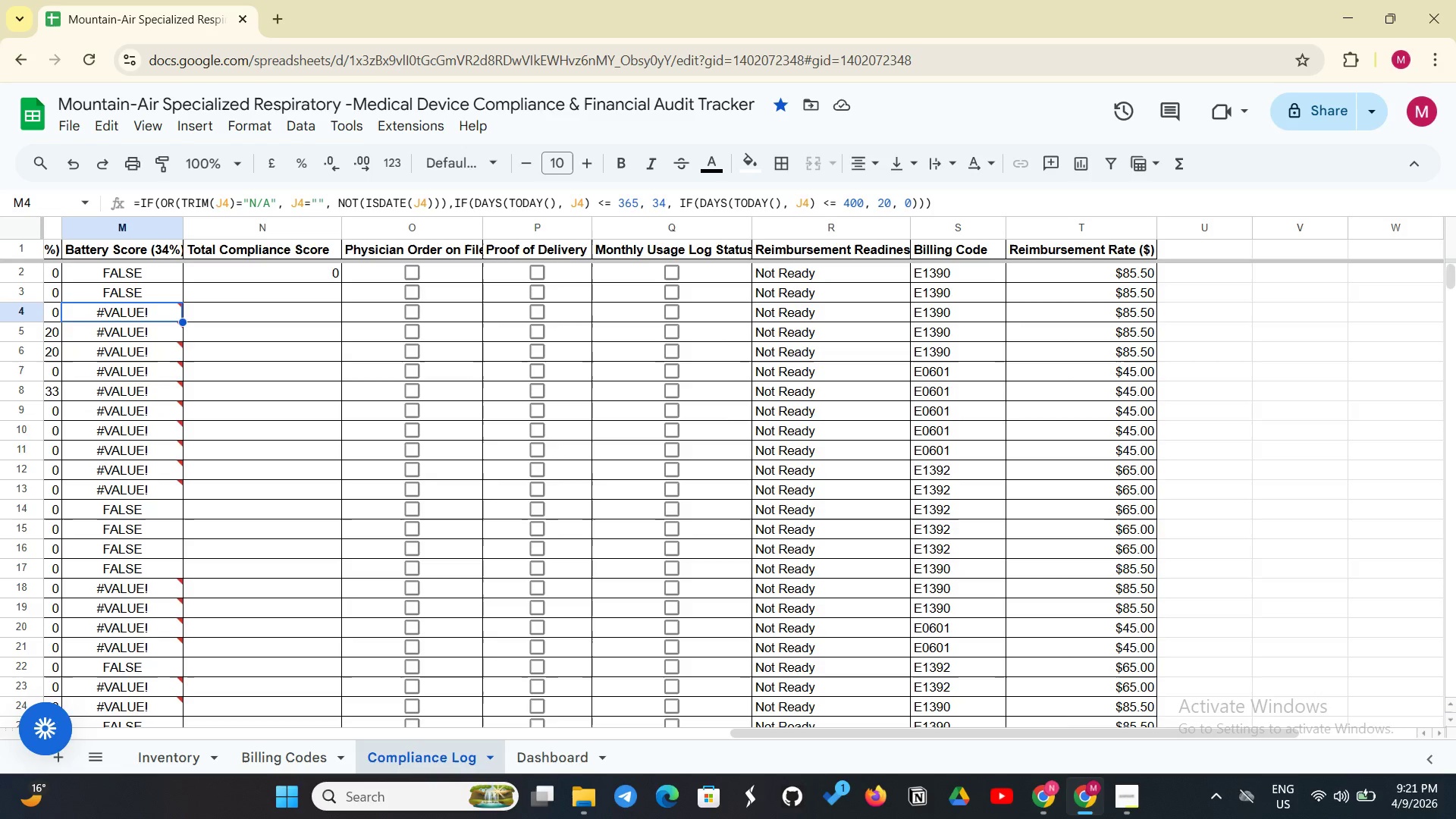 
wait(81.92)
 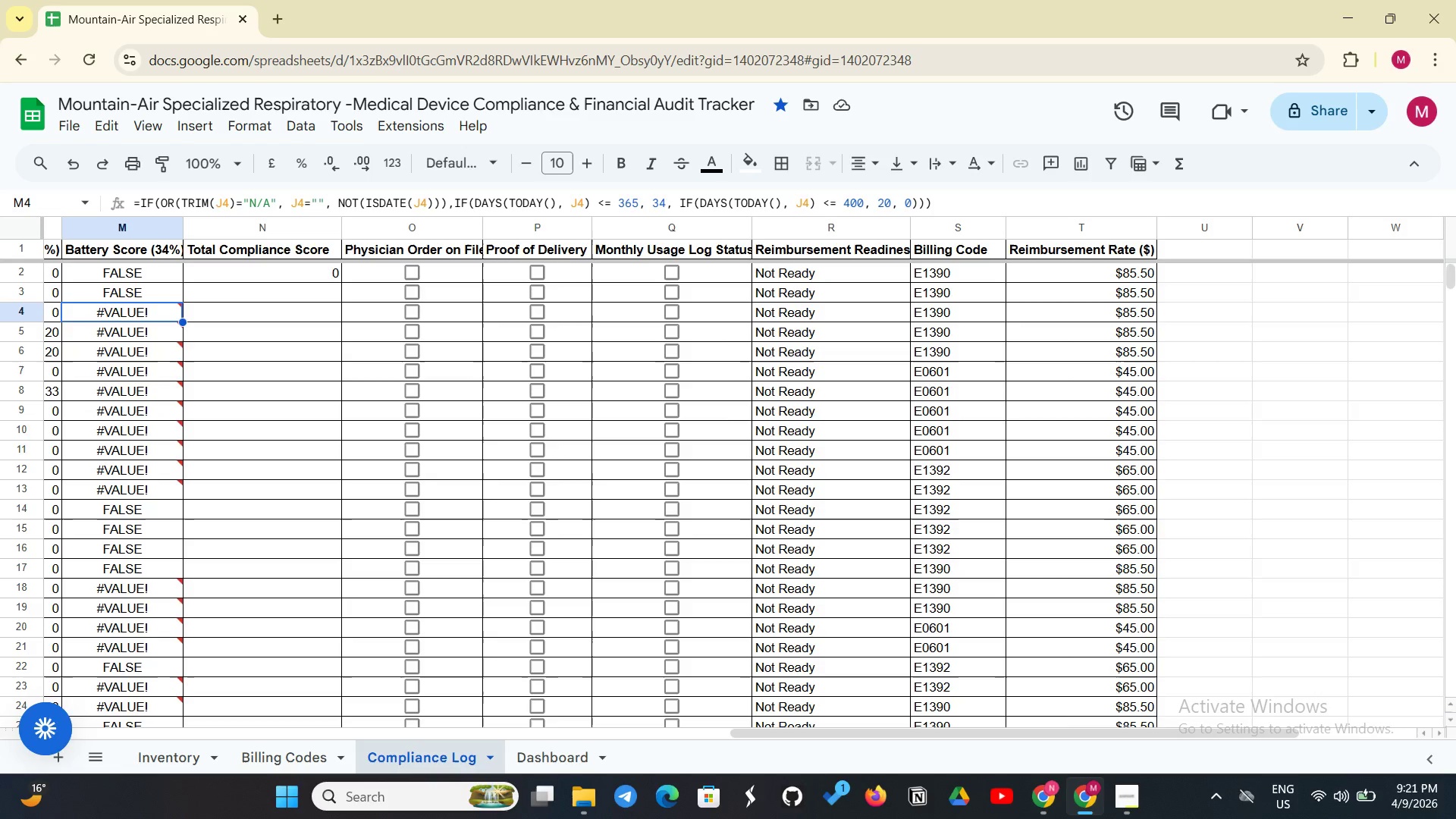 
scroll: coordinate [127, 312], scroll_direction: up, amount: 3.0
 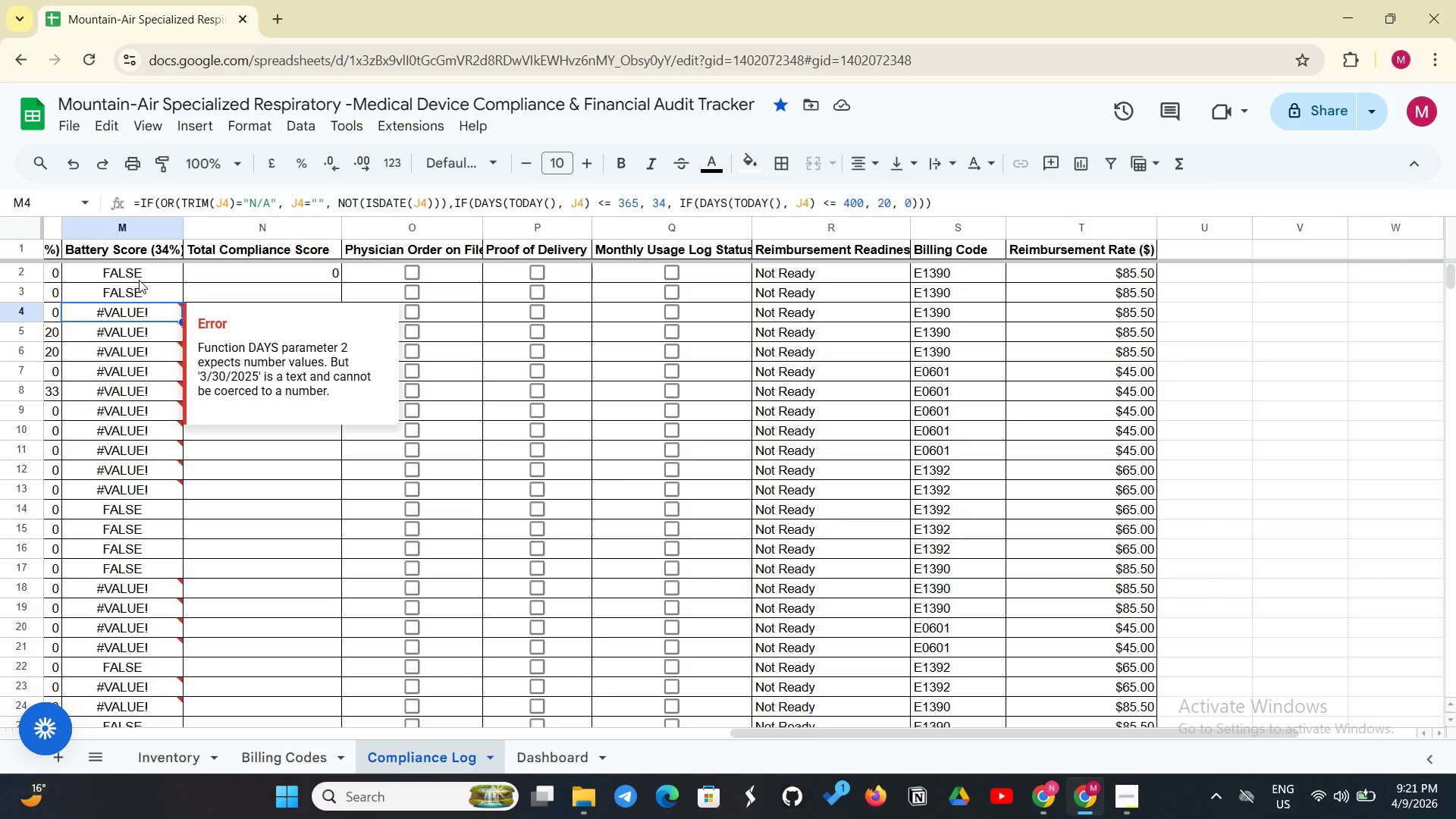 
left_click([146, 276])
 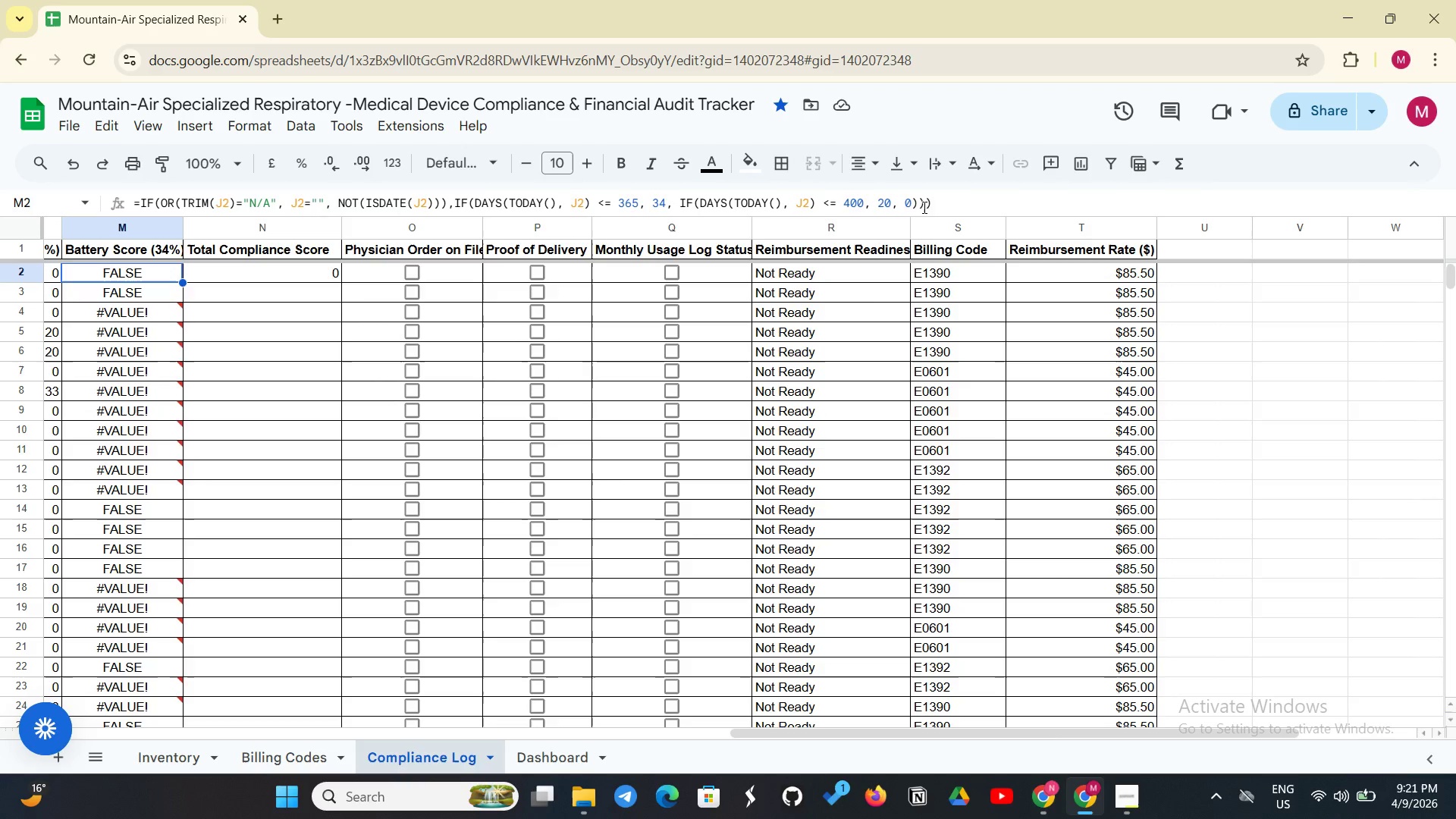 
left_click([955, 201])
 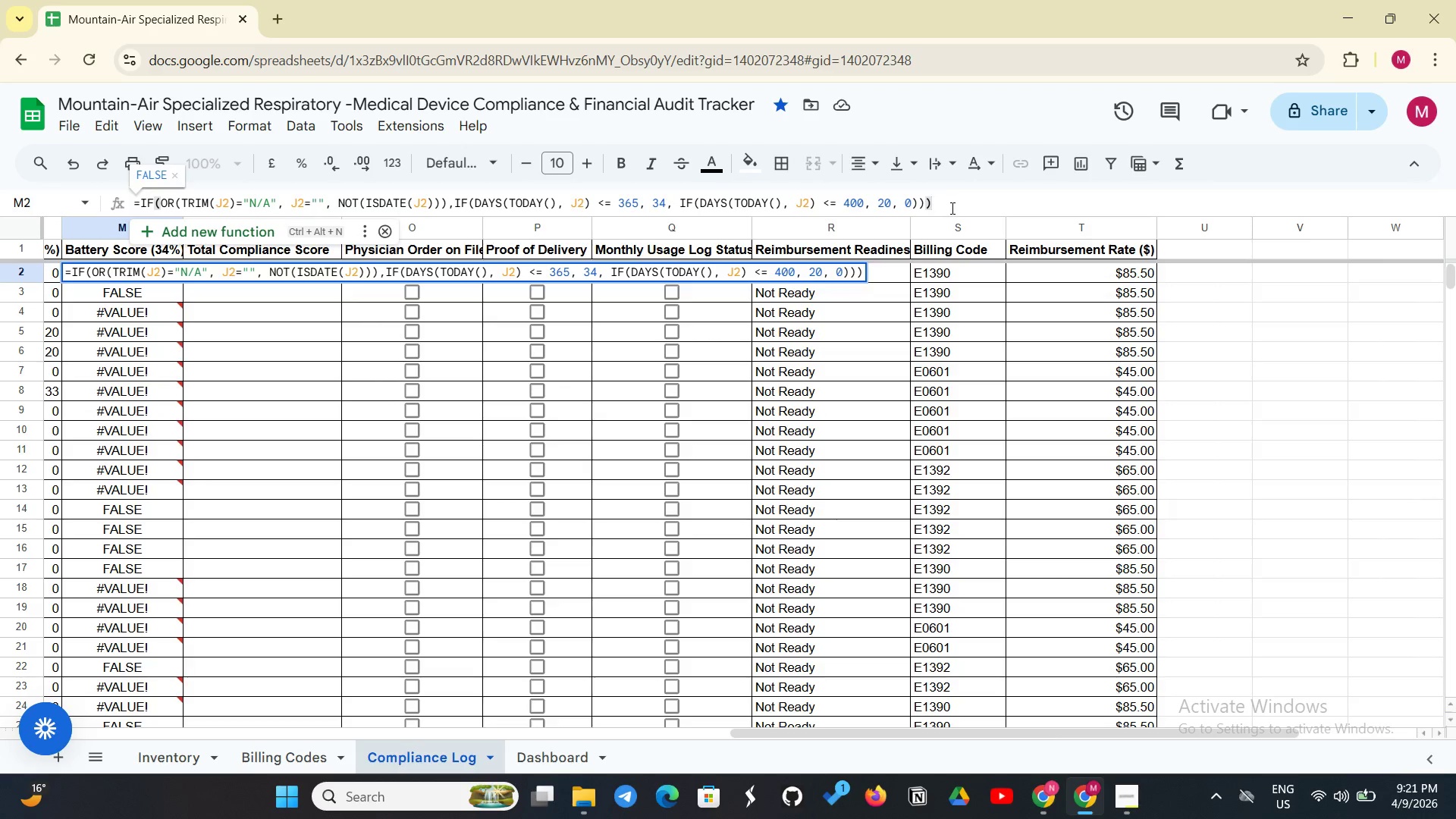 
hold_key(key=Backspace, duration=1.5)
 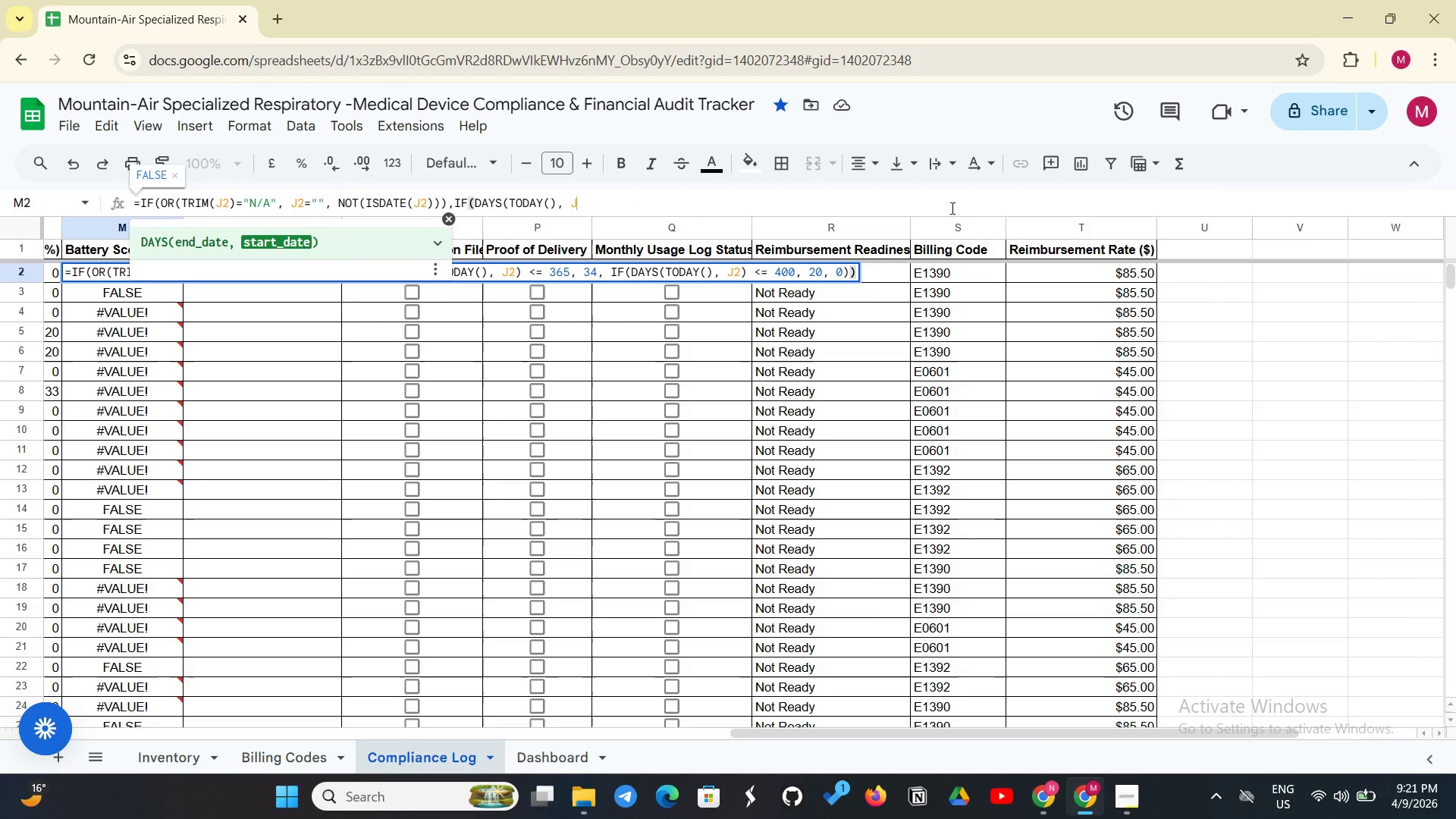 
hold_key(key=Backspace, duration=1.0)
 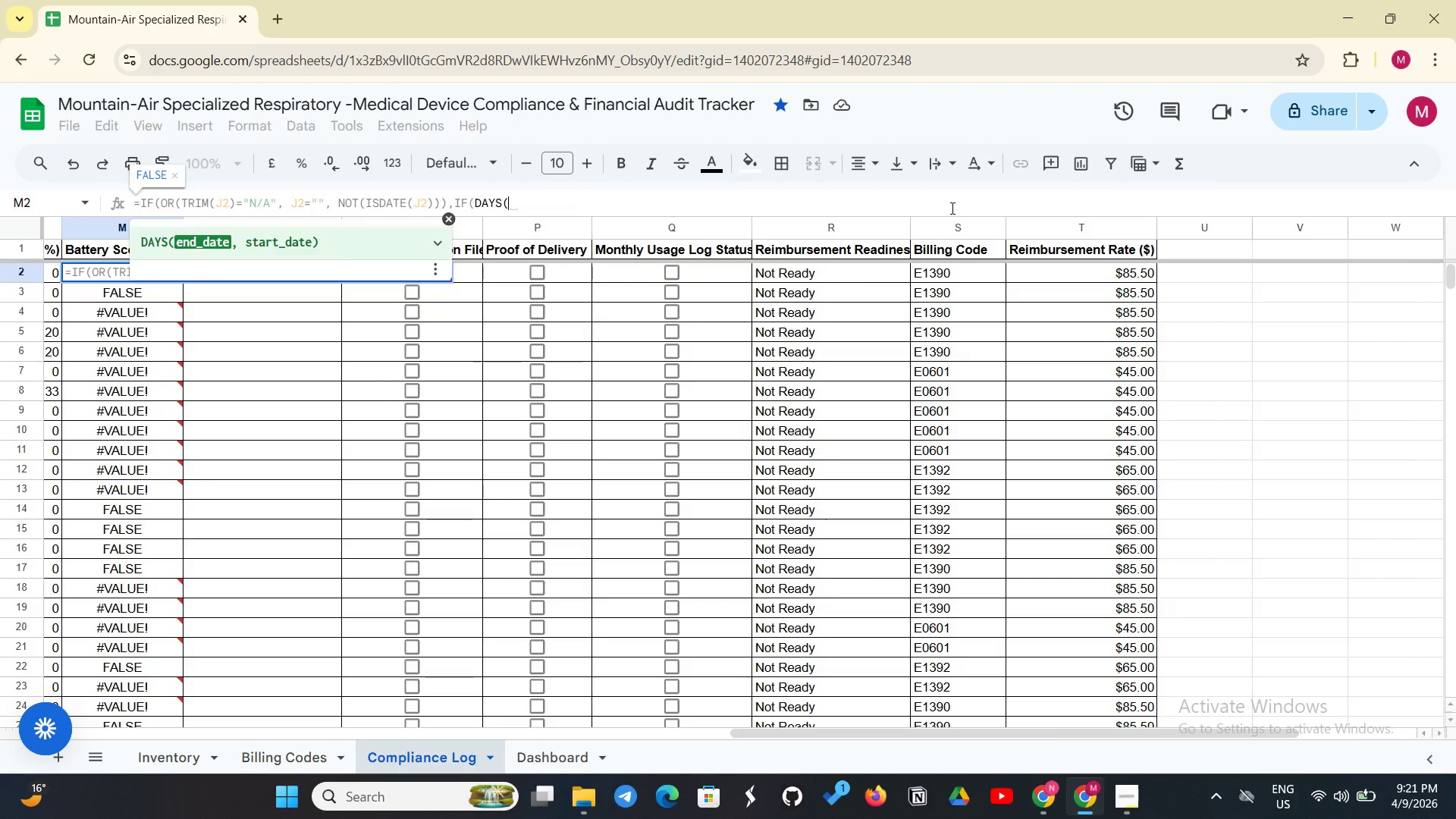 
hold_key(key=Backspace, duration=1.5)
 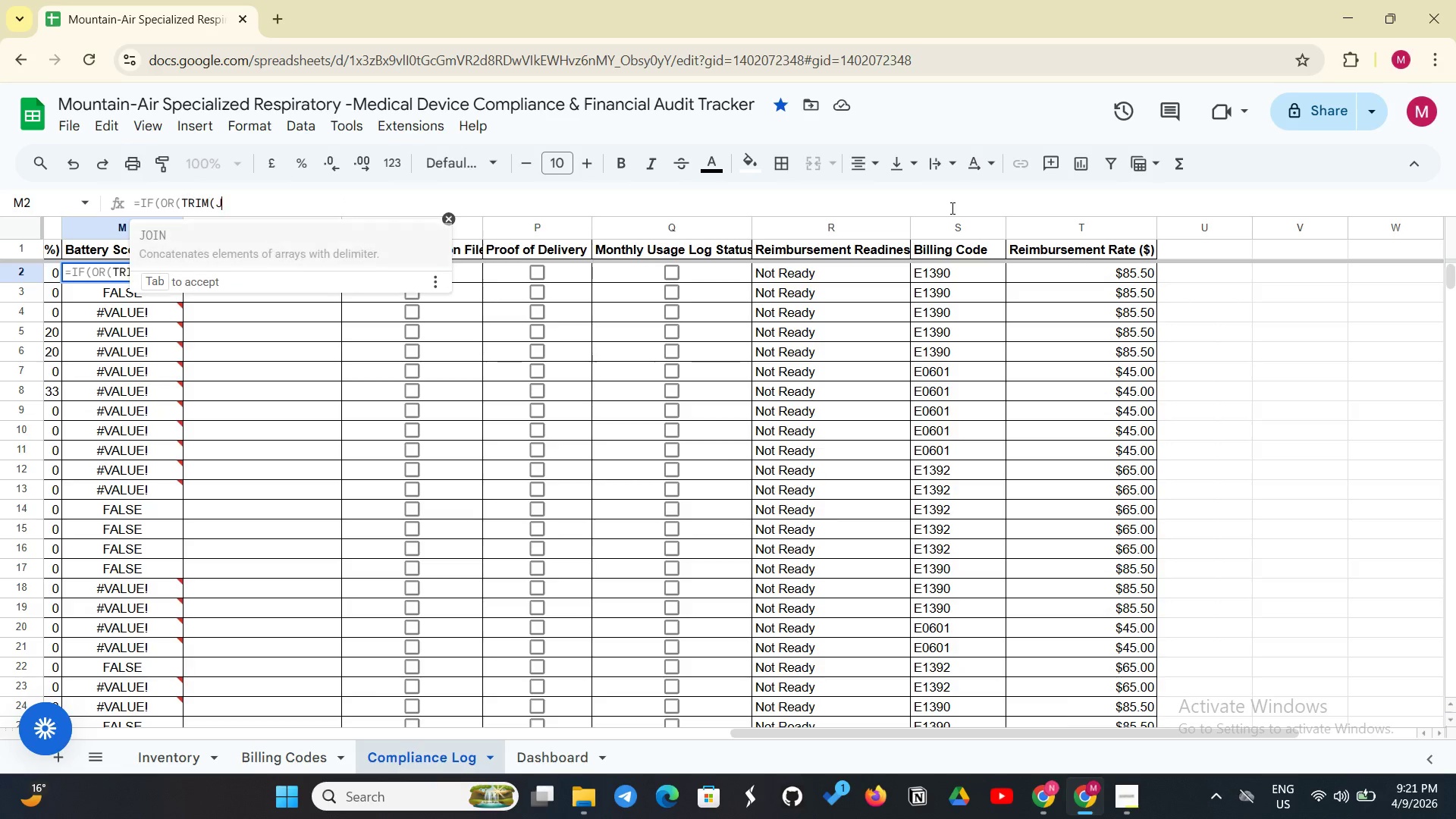 
hold_key(key=Backspace, duration=0.36)
 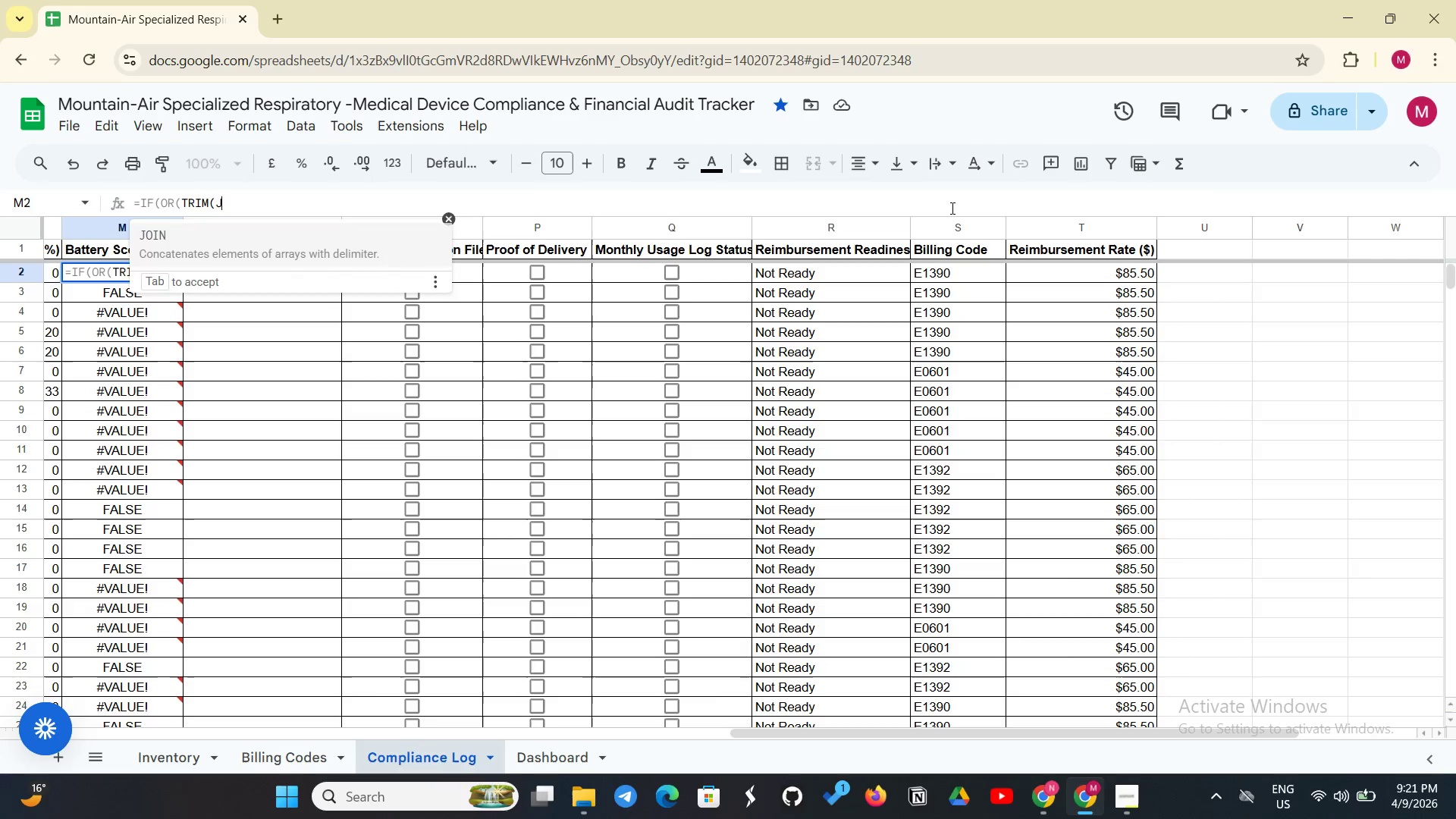 
key(Backspace)
key(Backspace)
key(Backspace)
key(Backspace)
key(Backspace)
key(Backspace)
key(Backspace)
key(Backspace)
key(Backspace)
type(OR(TRIM(J2))
 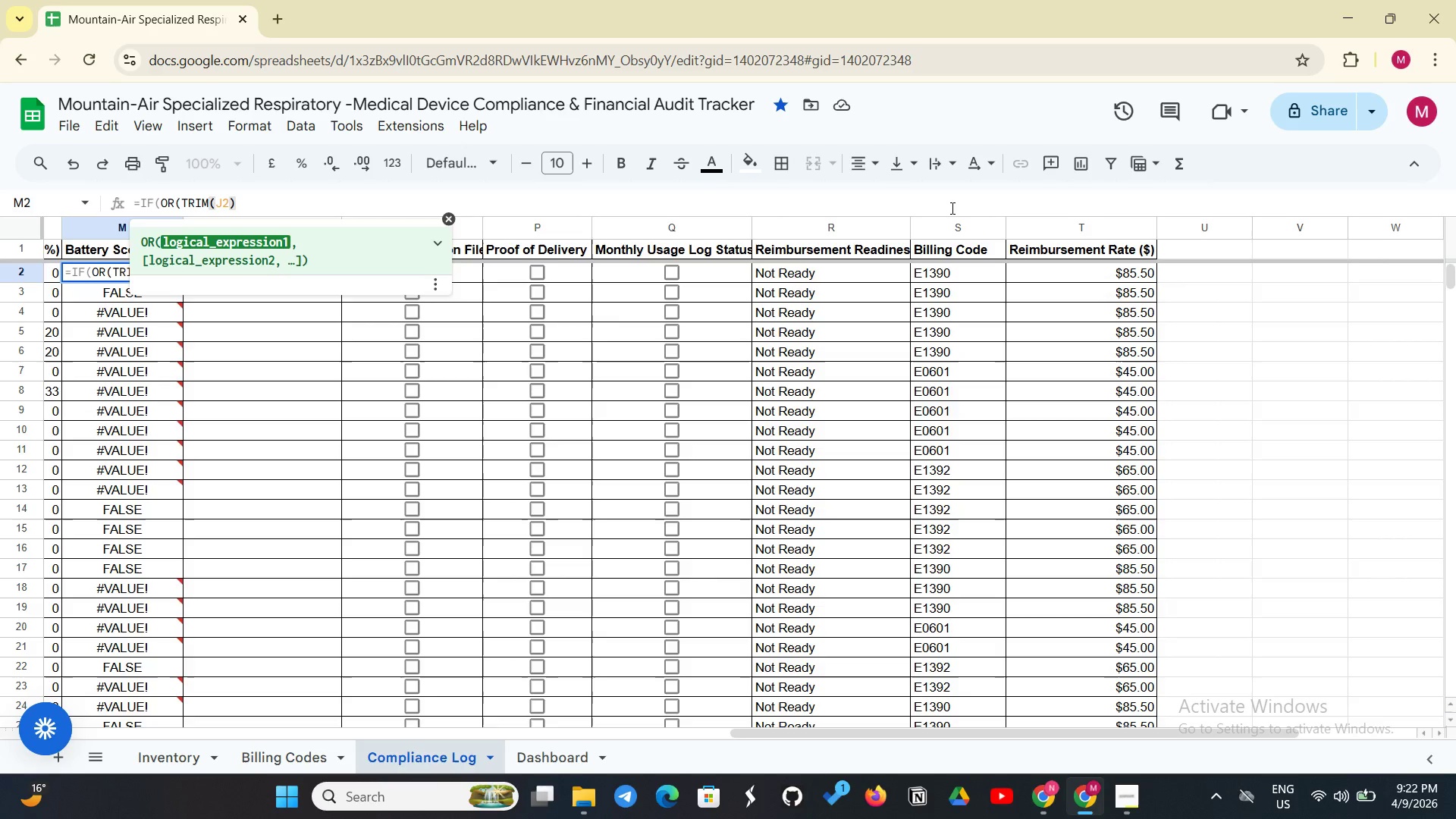 
type(='n/a", j2="", j2="n/a", isblank(j2), N)
key(Backspace)
type(not(isdate(j2))))
 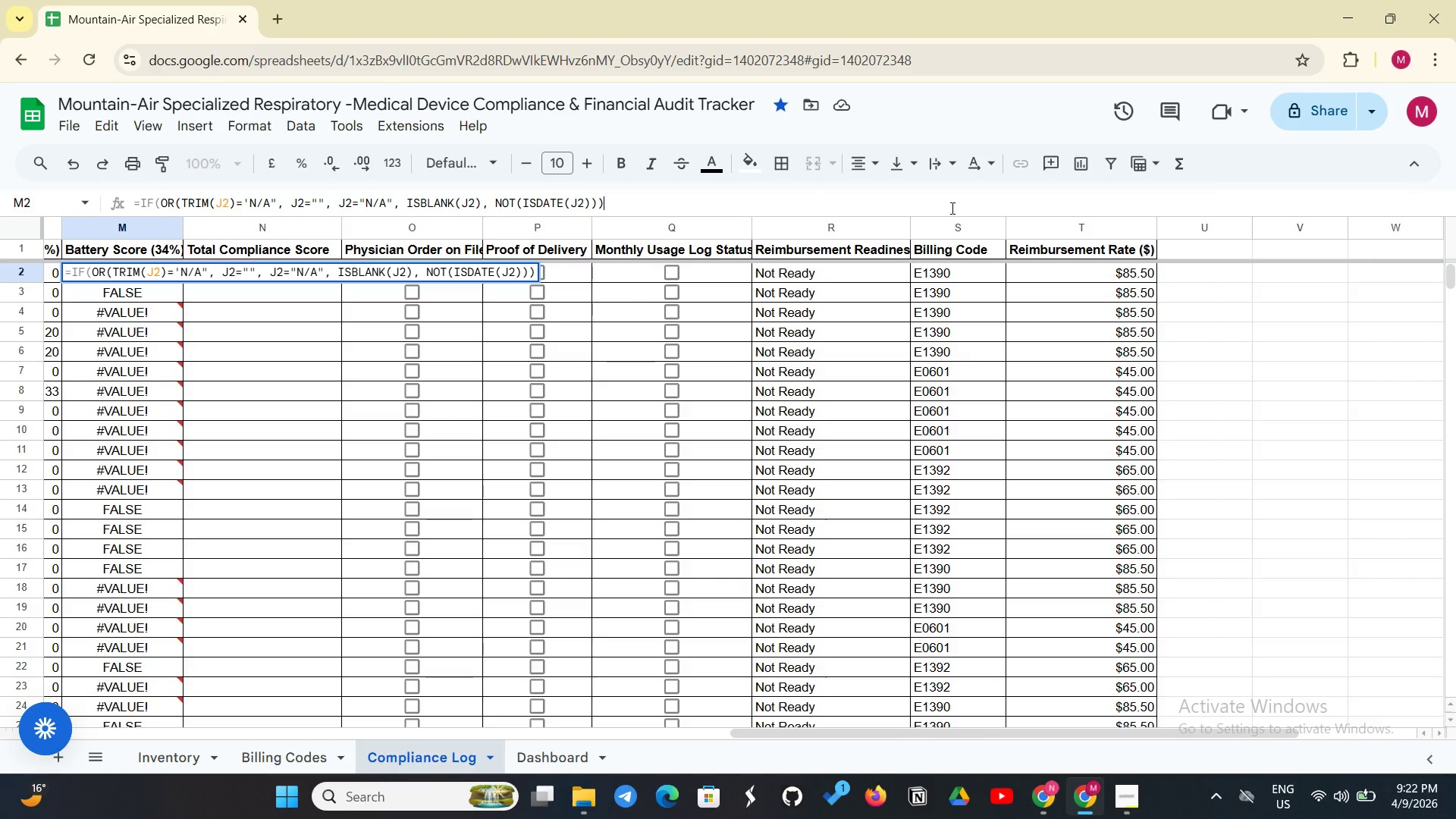 
key(Comma)
 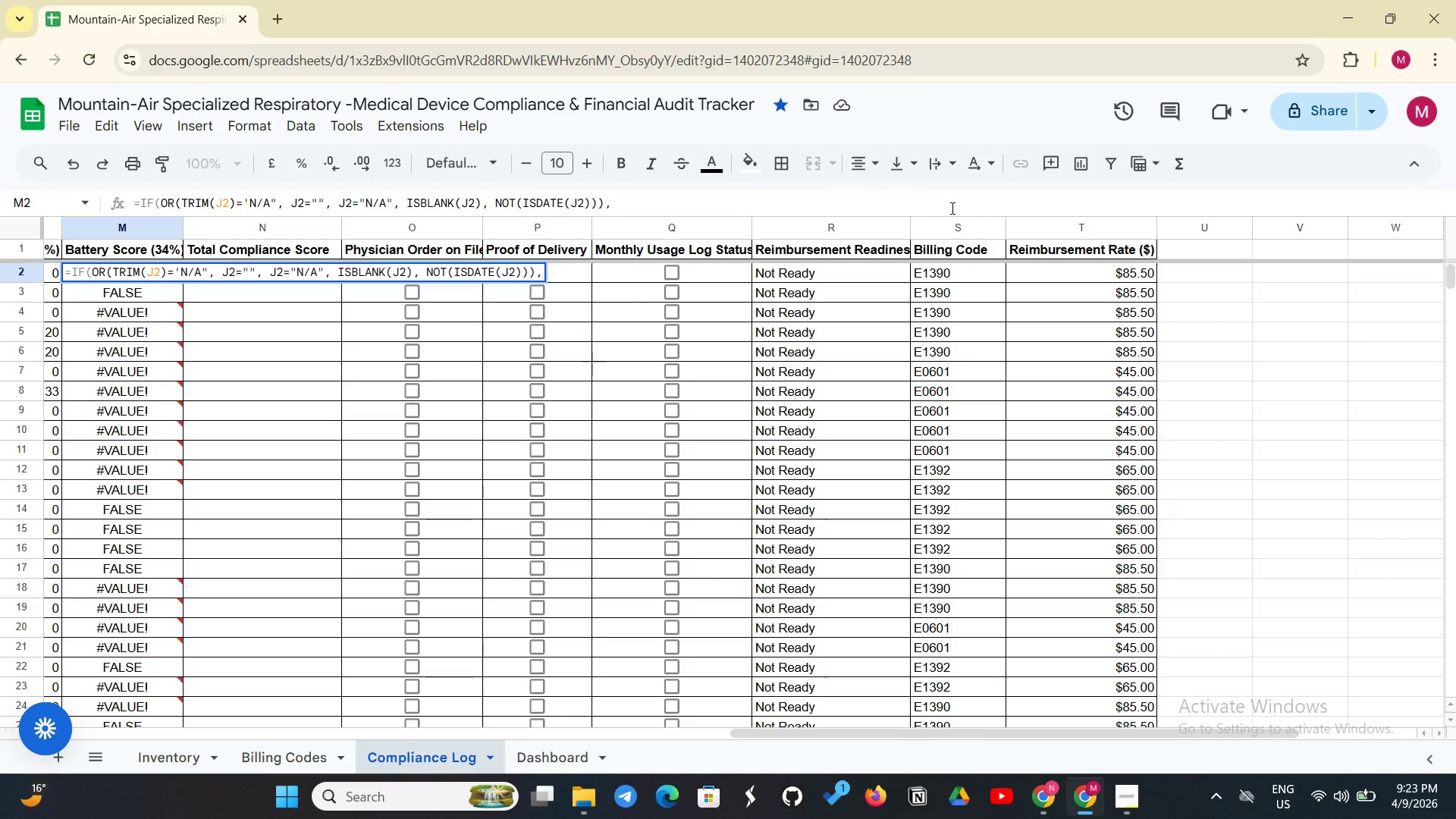 
wait(5.05)
 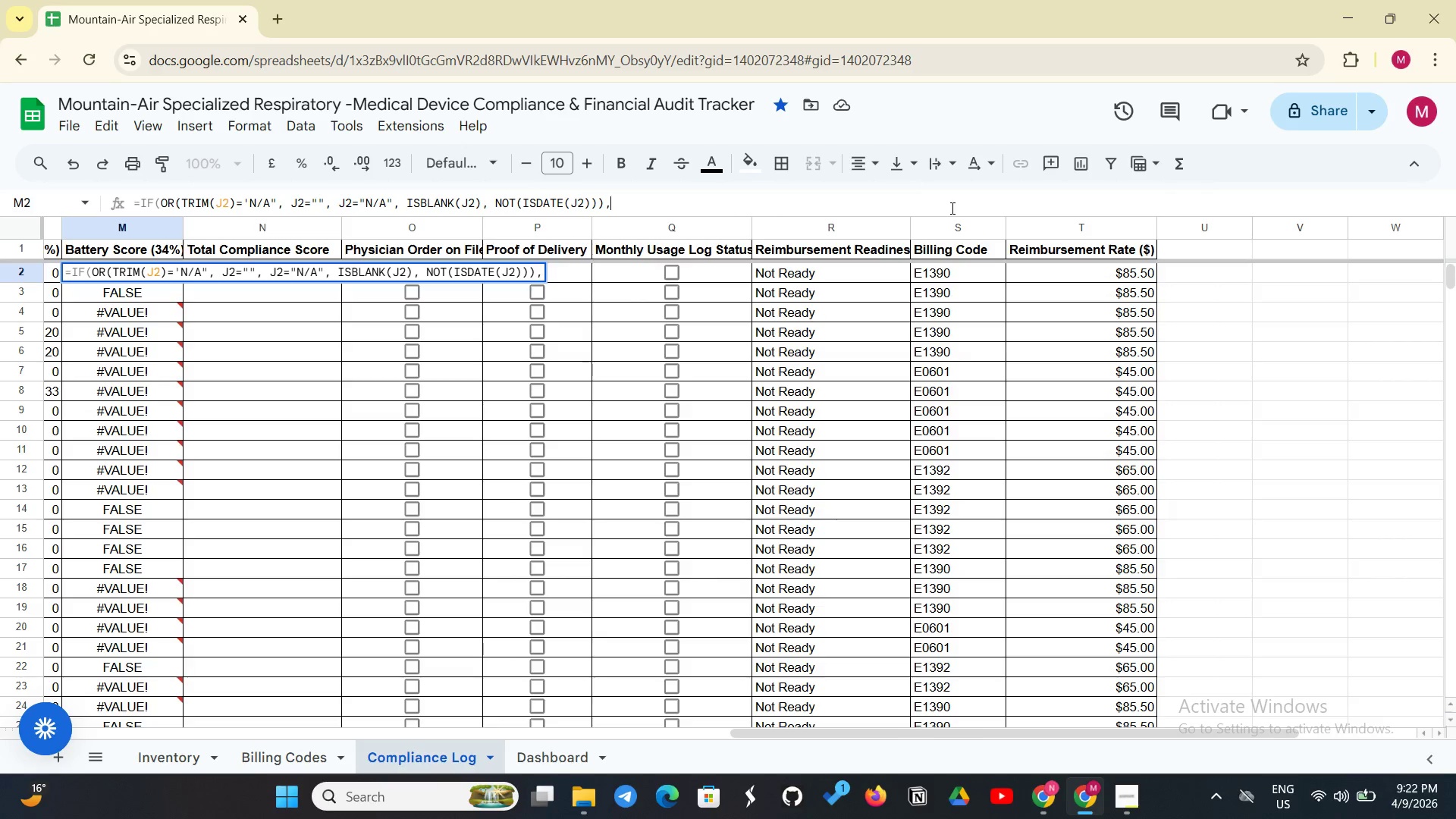 
type( 34, )
 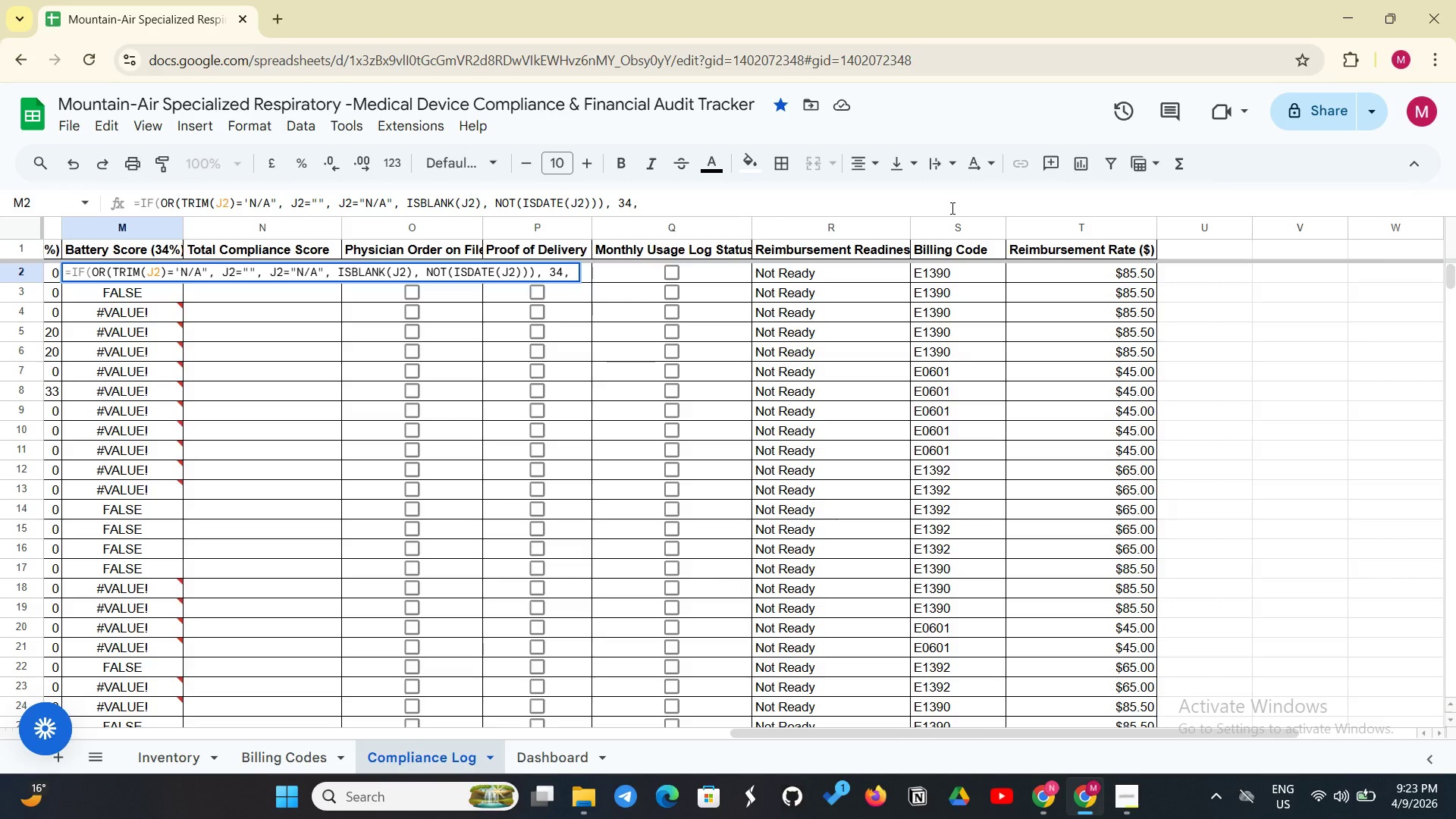 
type(if)
 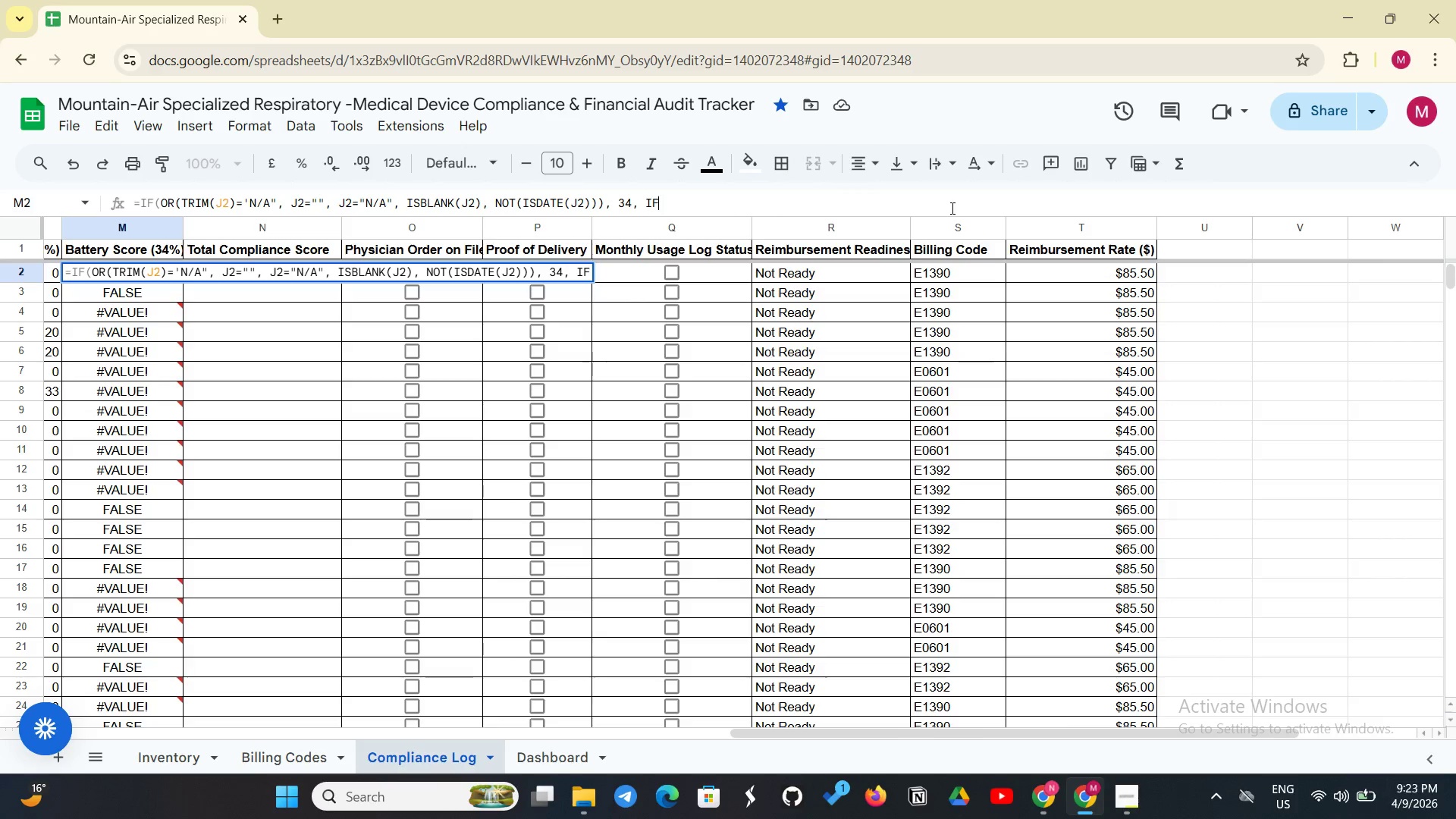 
type((days)
 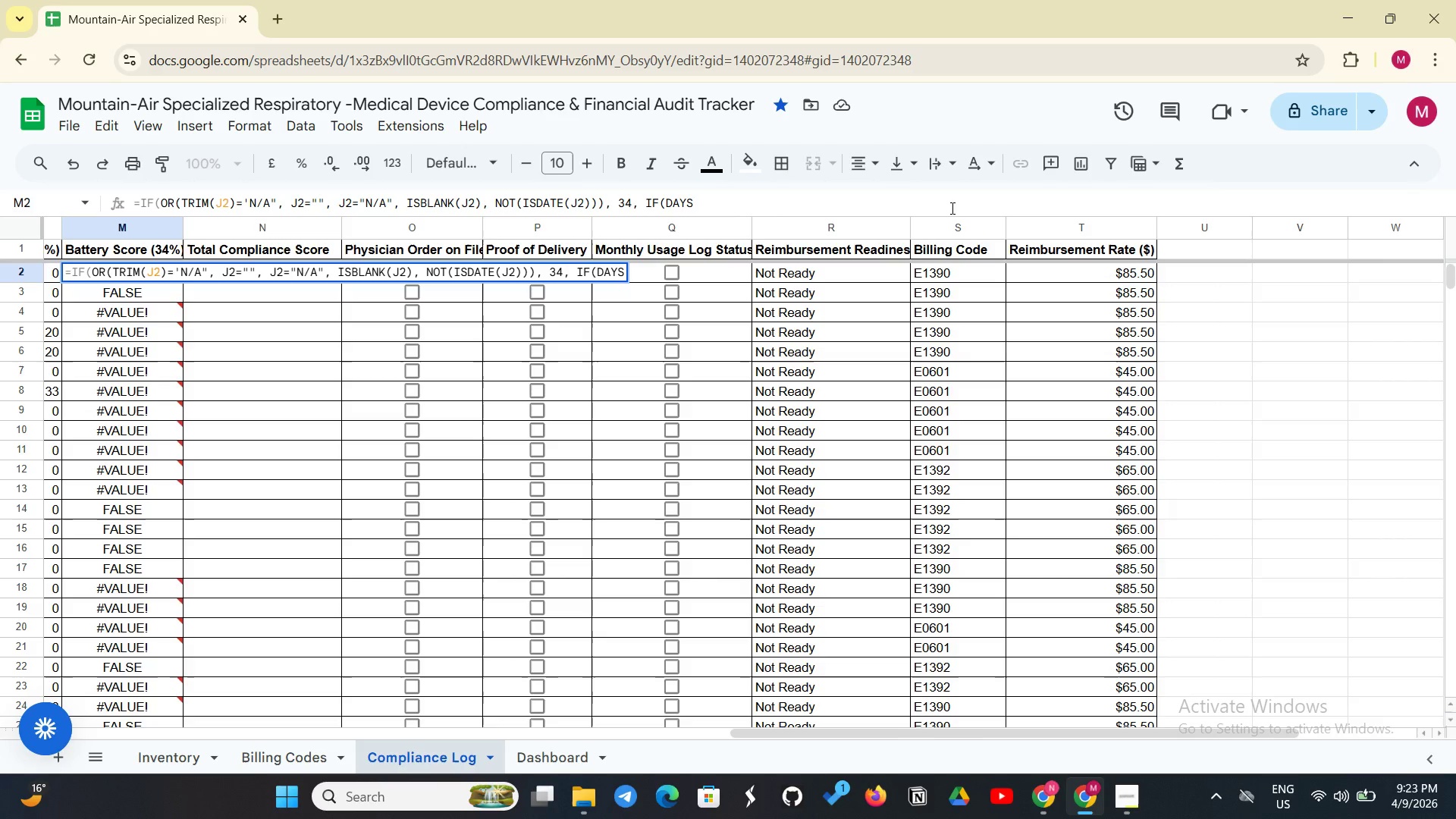 
wait(5.89)
 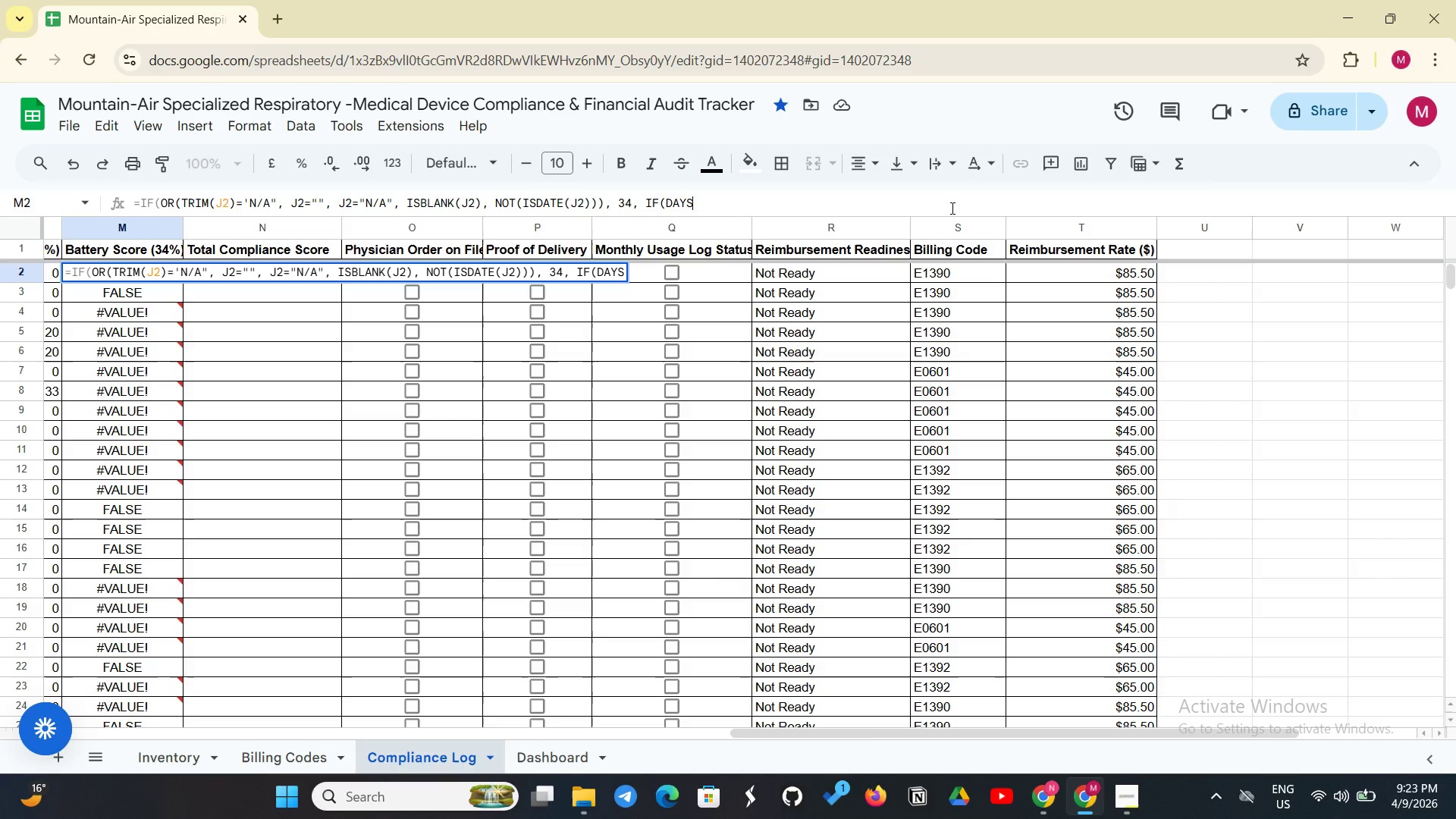 
type((today(), datevalue)
 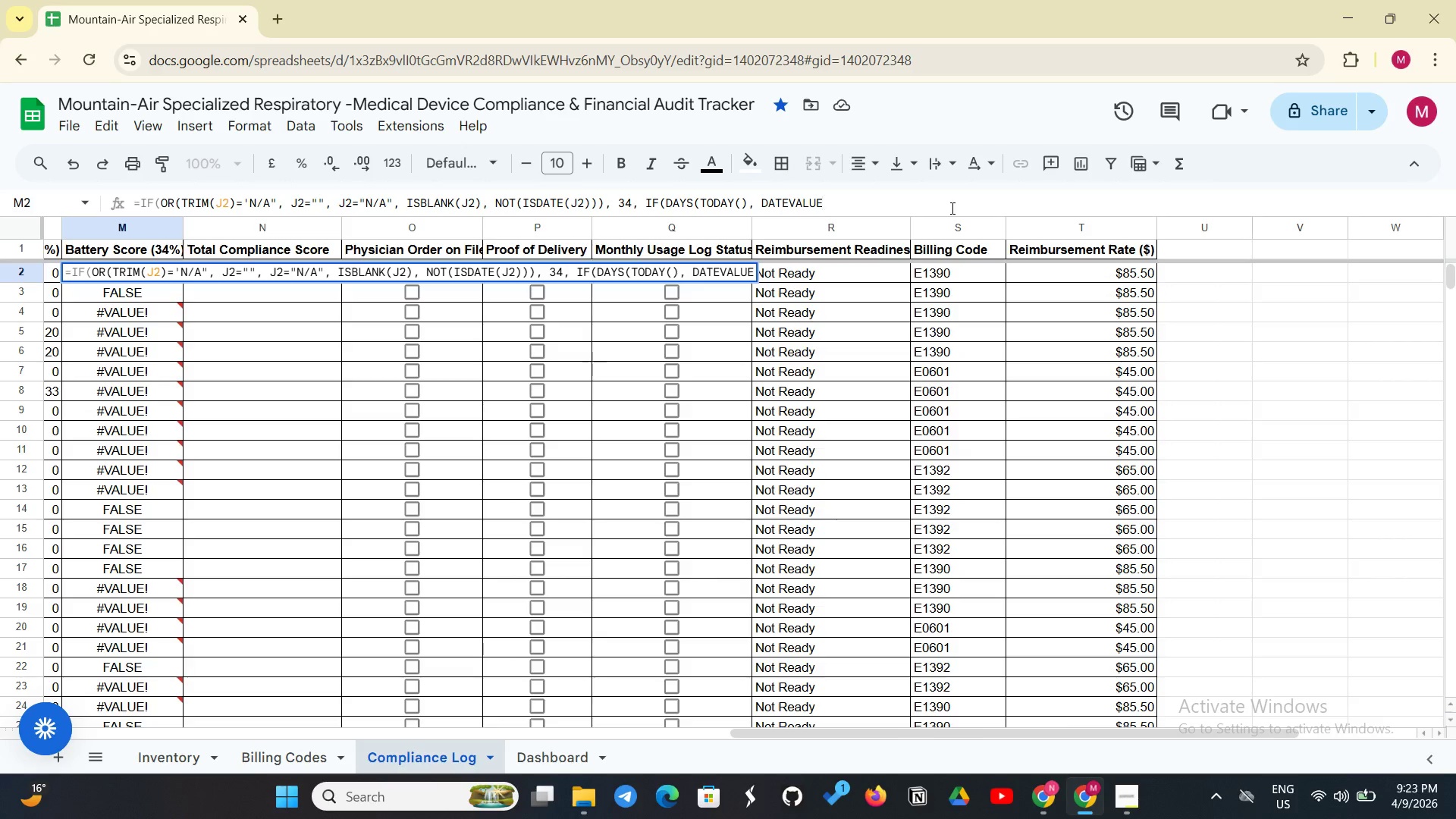 
type((j2)))
 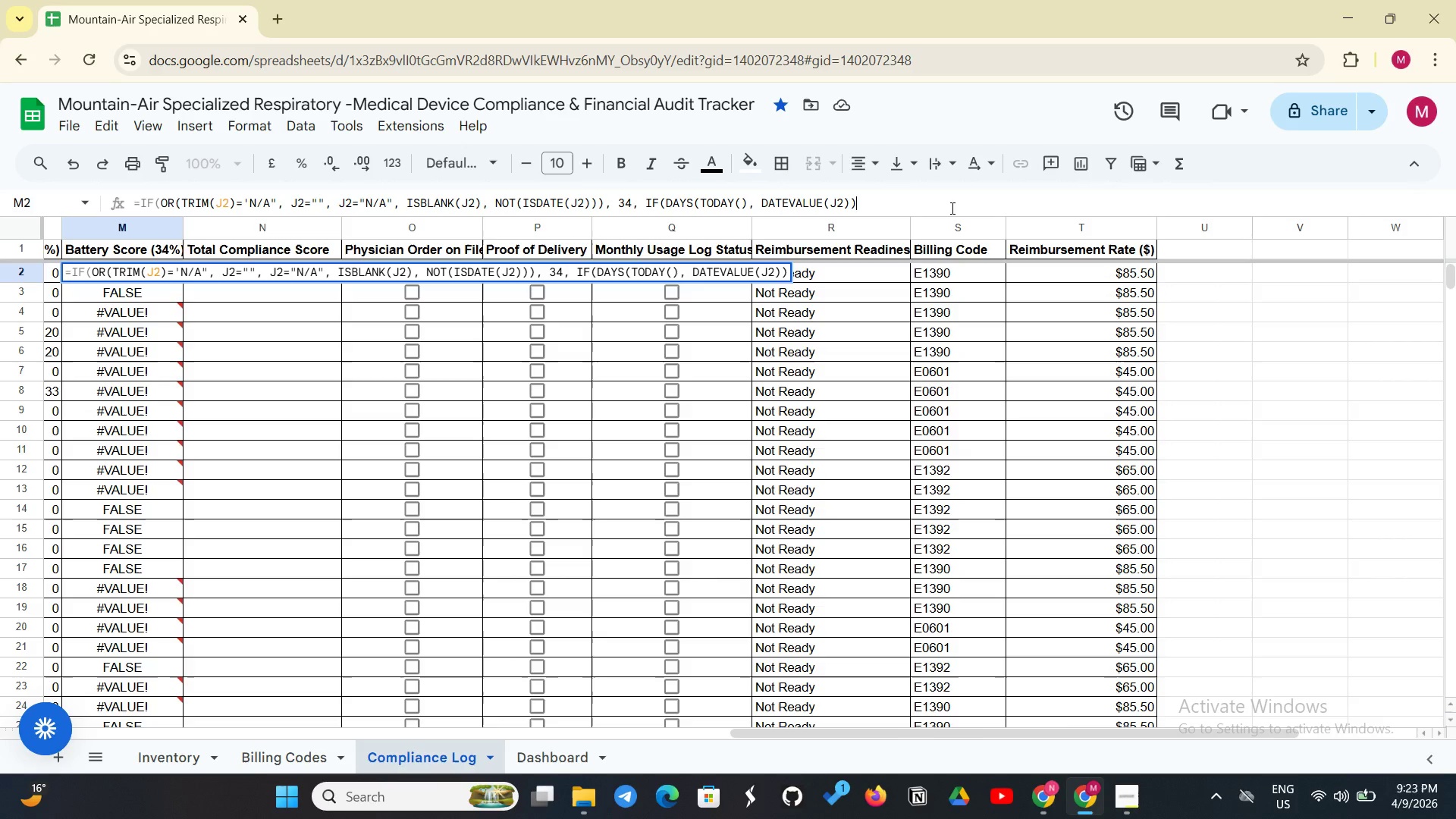 
key(Space)
 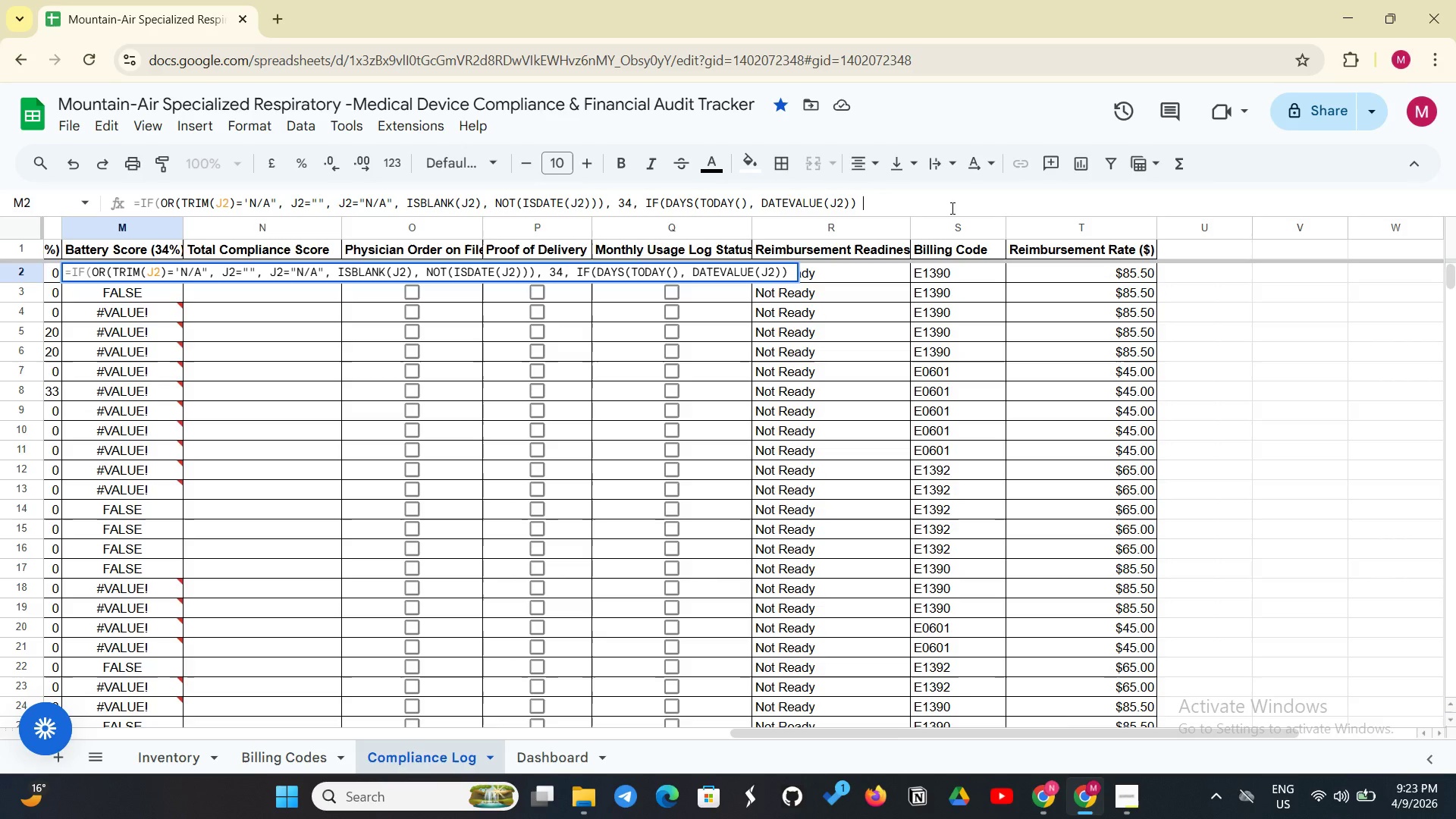 
key(Shift+Comma)
 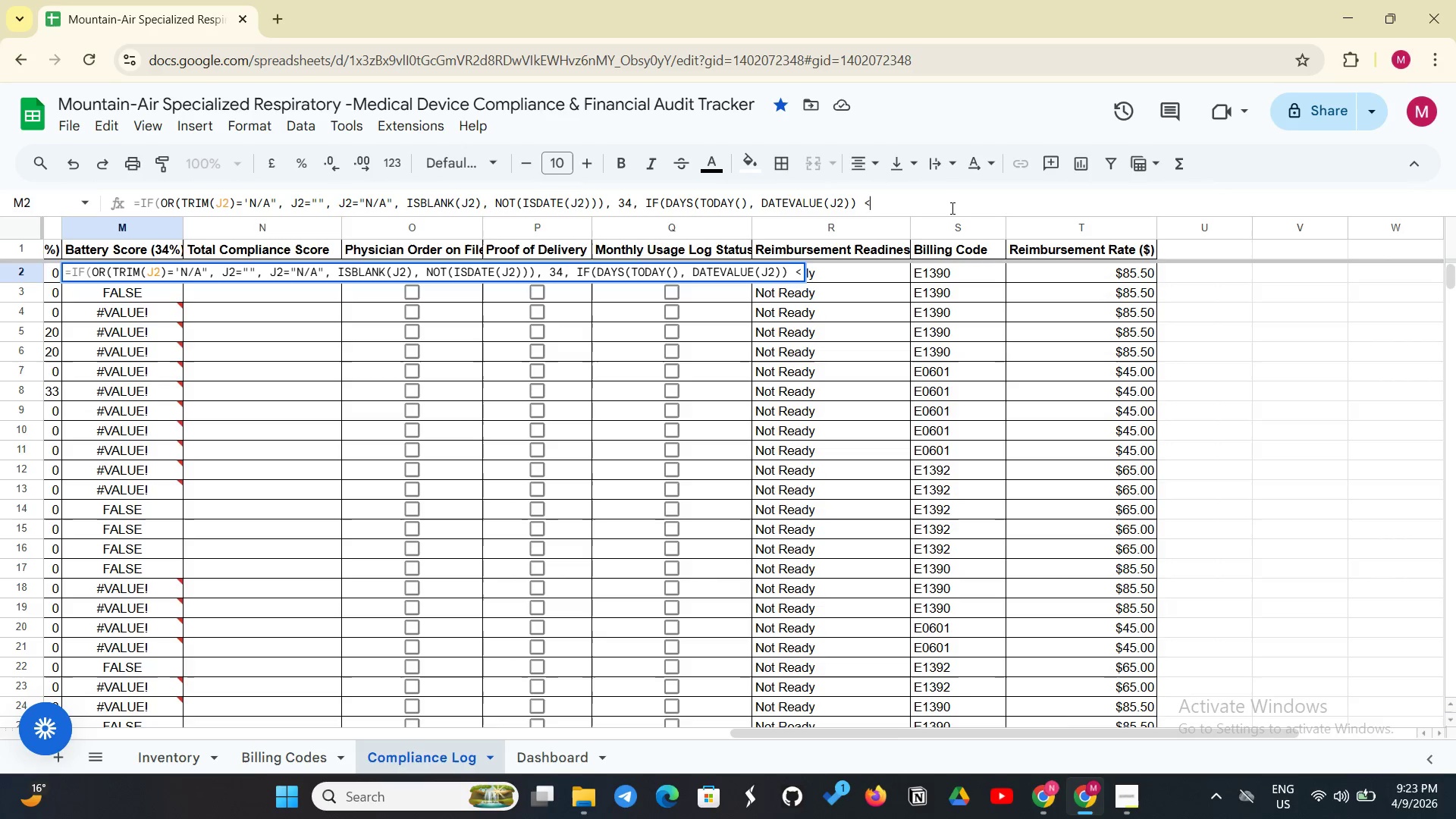 
key(Equal)
 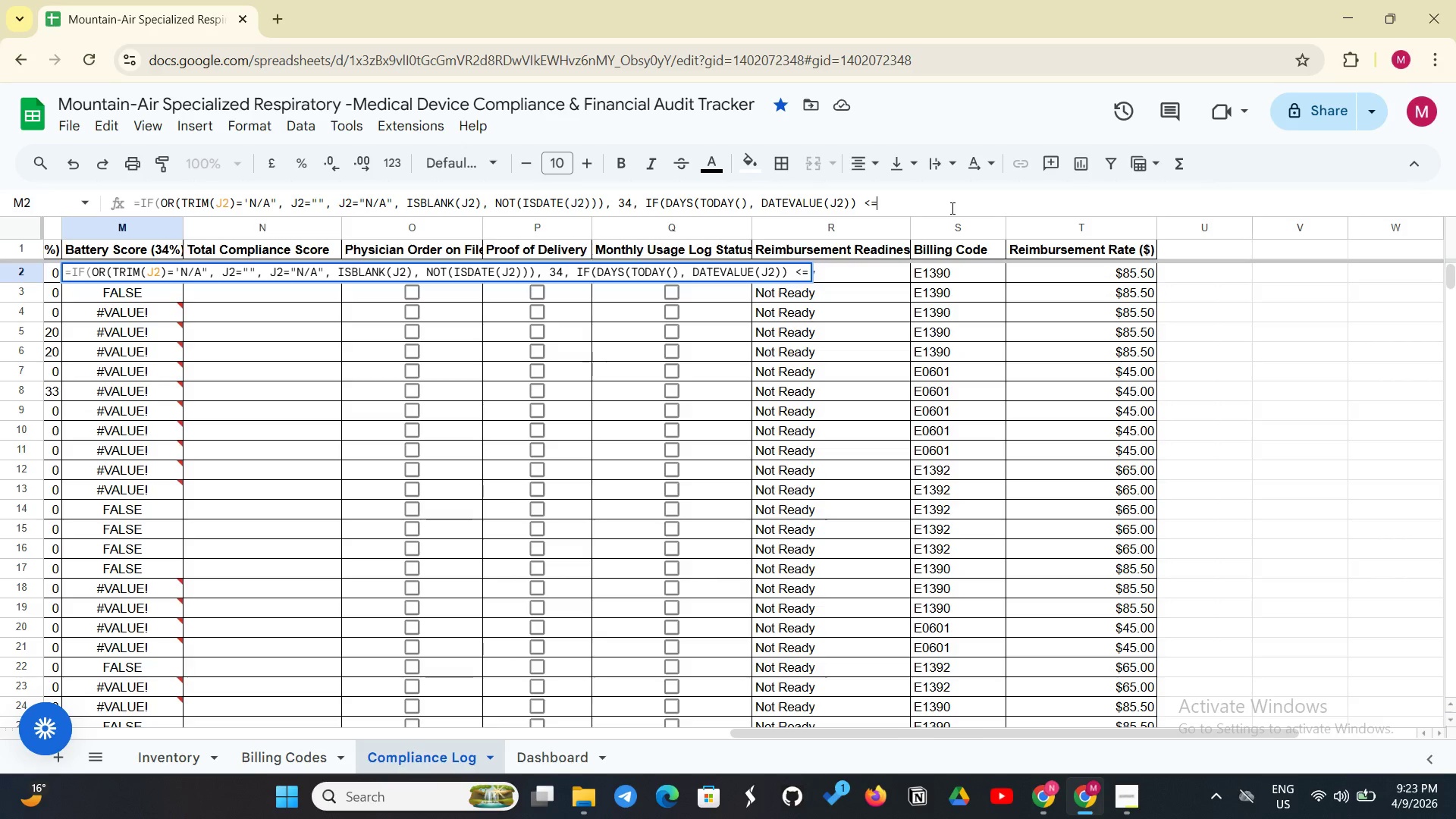 
type(365)
key(Backspace)
key(Backspace)
key(Backspace)
type( 365, 34, )
 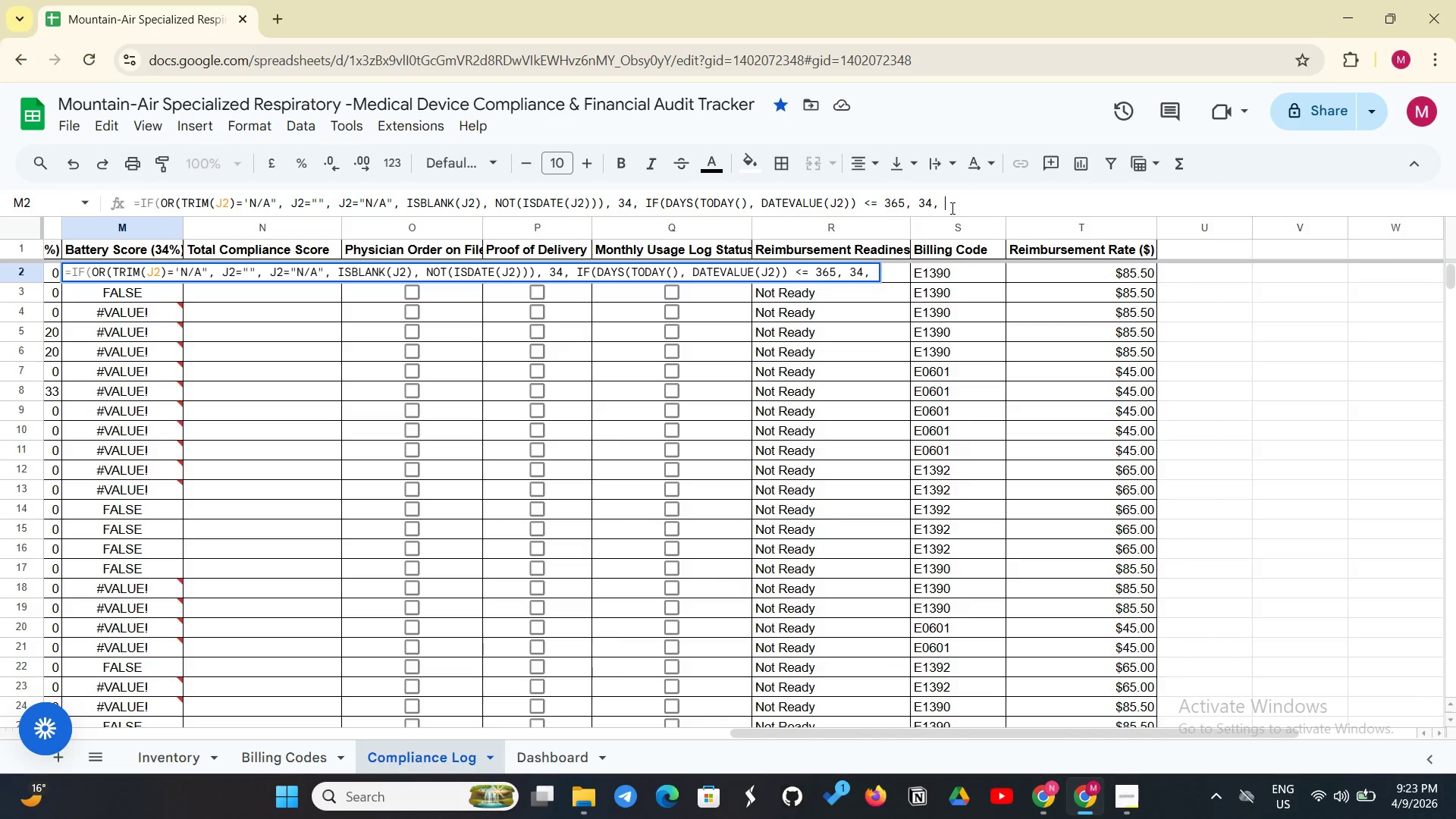 
type(ifs)
key(Backspace)
type(days)
 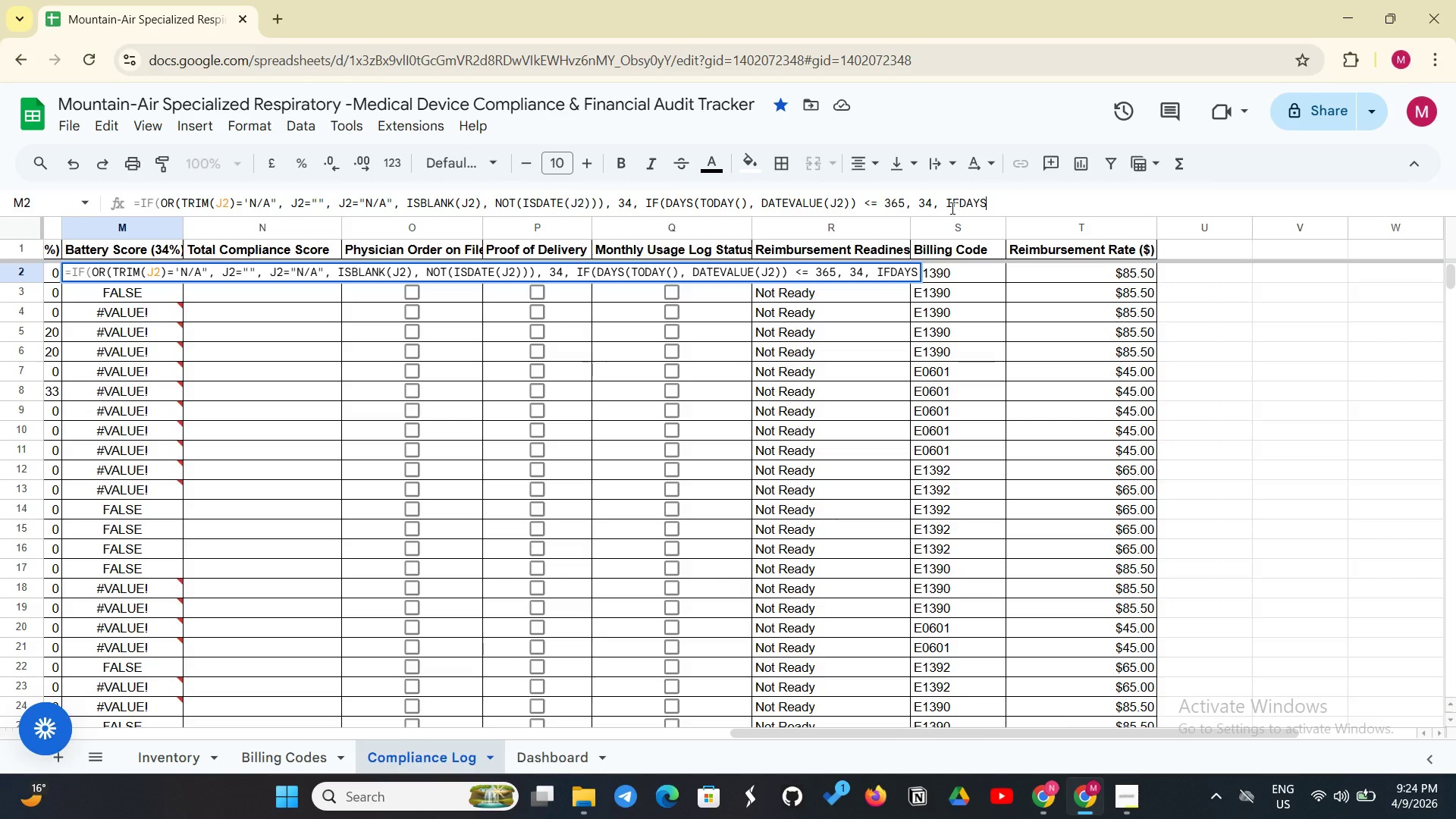 
key(Backspace)
key(Backspace)
key(Backspace)
key(Backspace)
type((days(today(0, datevalue(j2)) <=)
 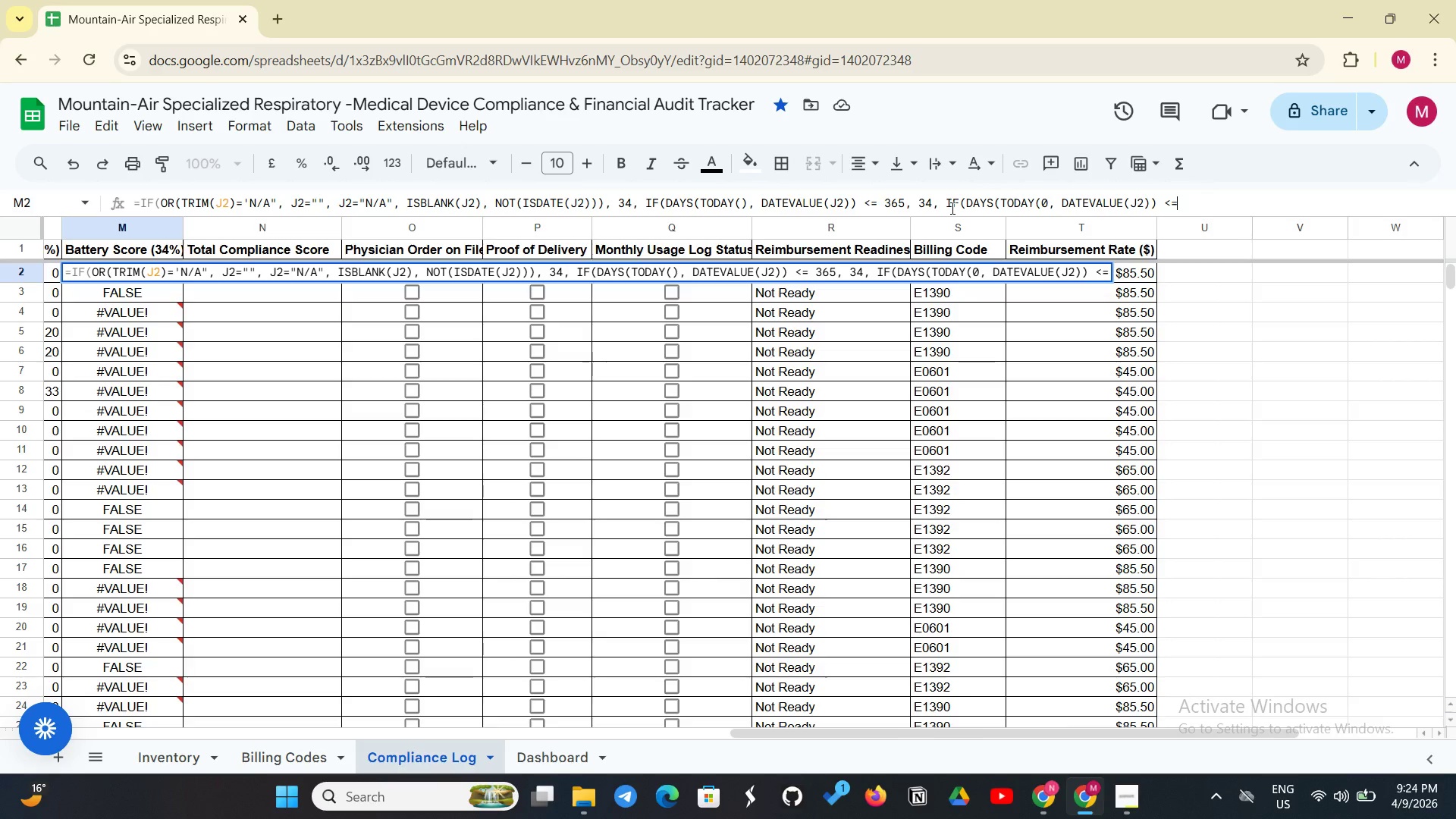 
type(400)
key(Backspace)
key(Backspace)
key(Backspace)
type( 400, 20, 0))))
 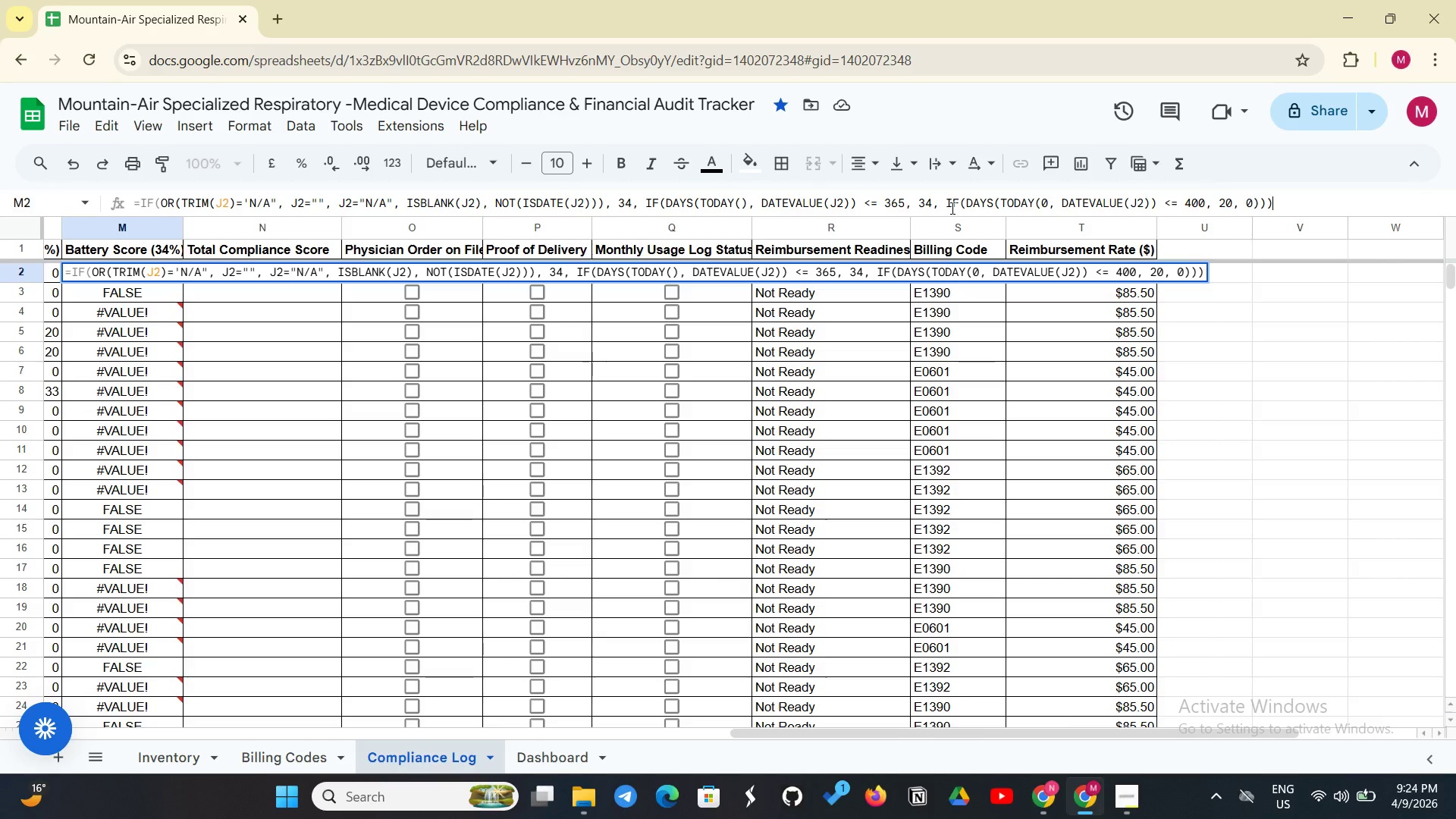 
key(Enter)
 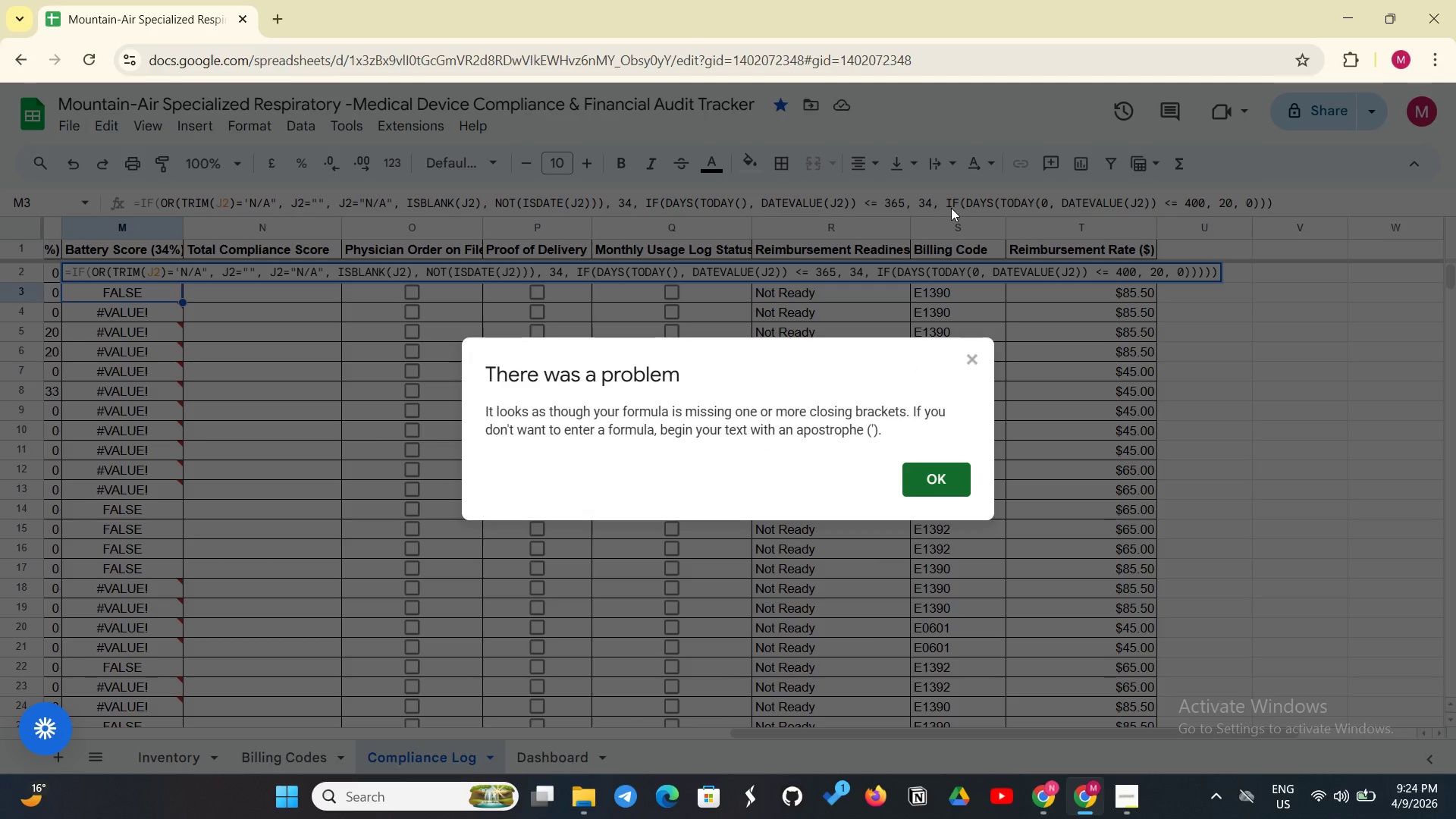 
scroll: coordinate [951, 208], scroll_direction: up, amount: 1.0
 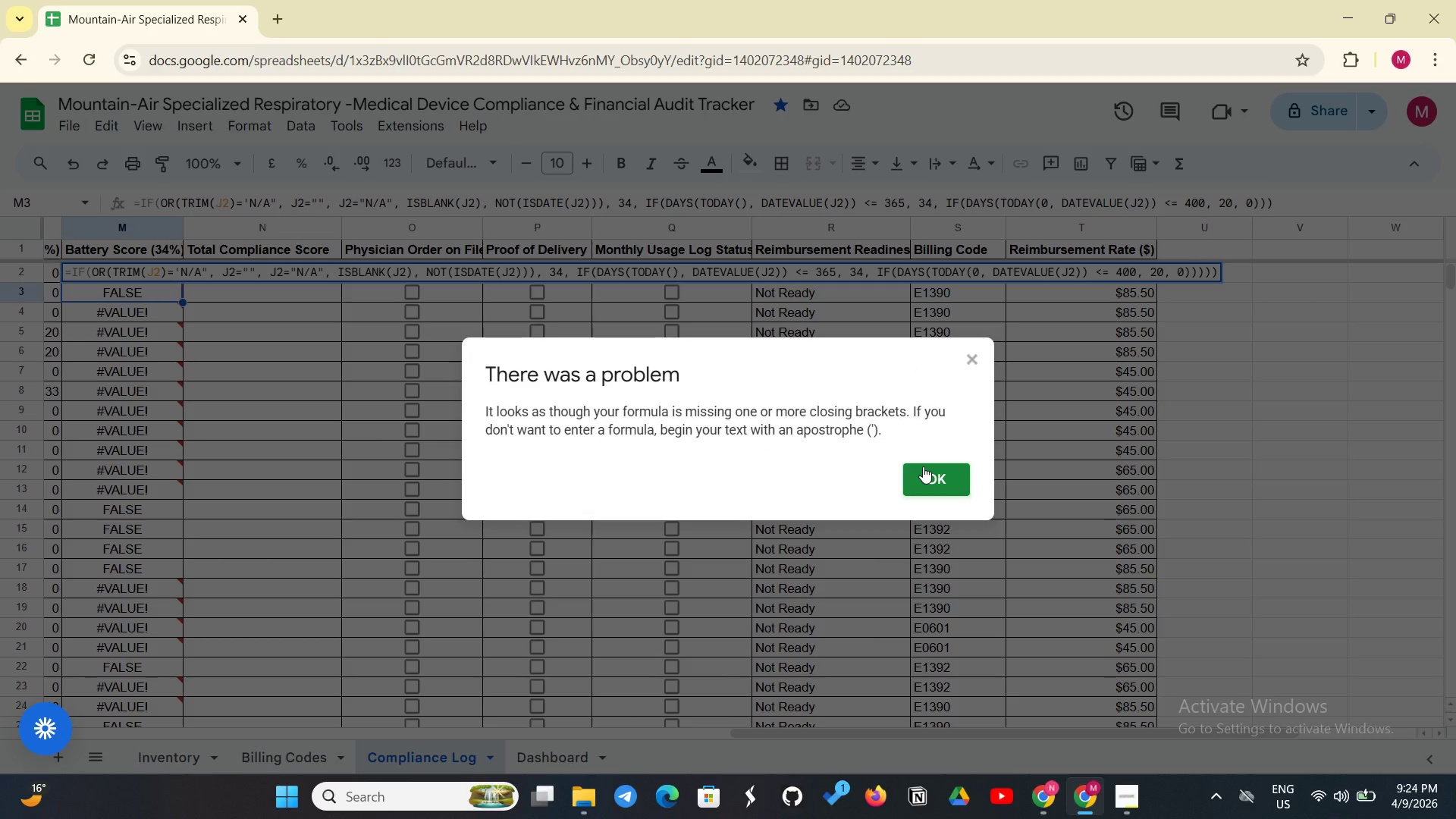 
left_click([923, 466])
 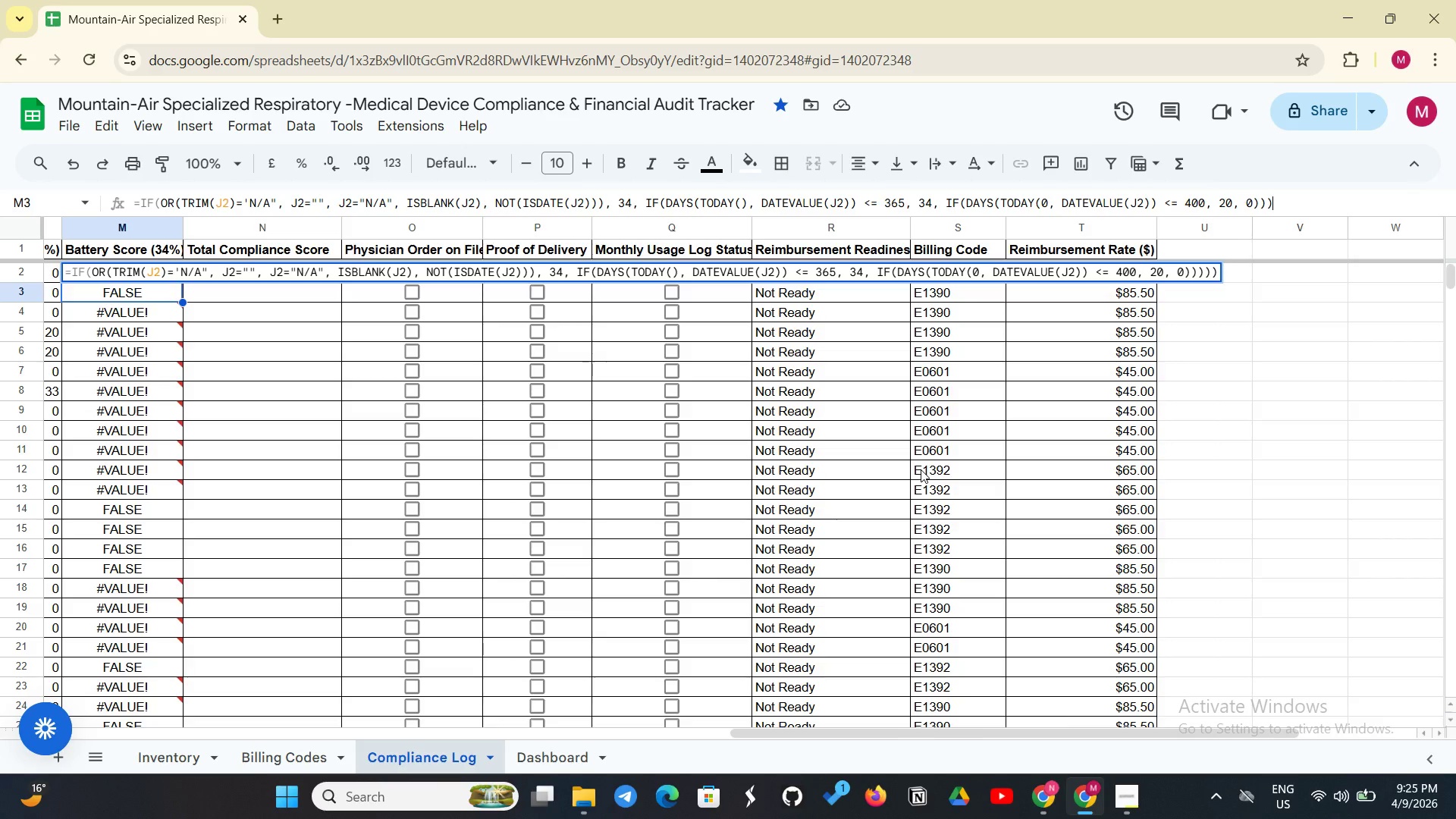 
wait(27.72)
 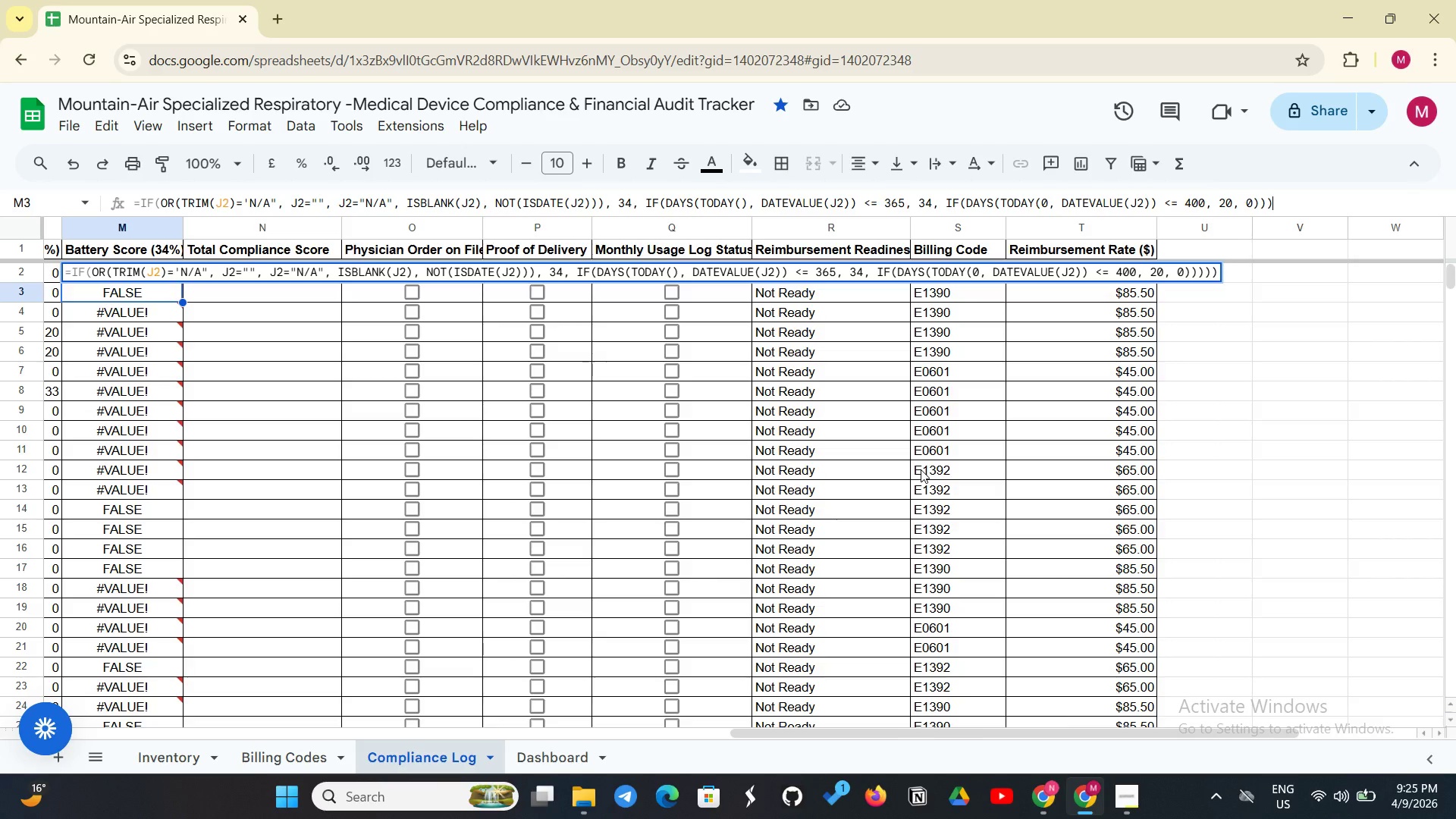 
key(Enter)
 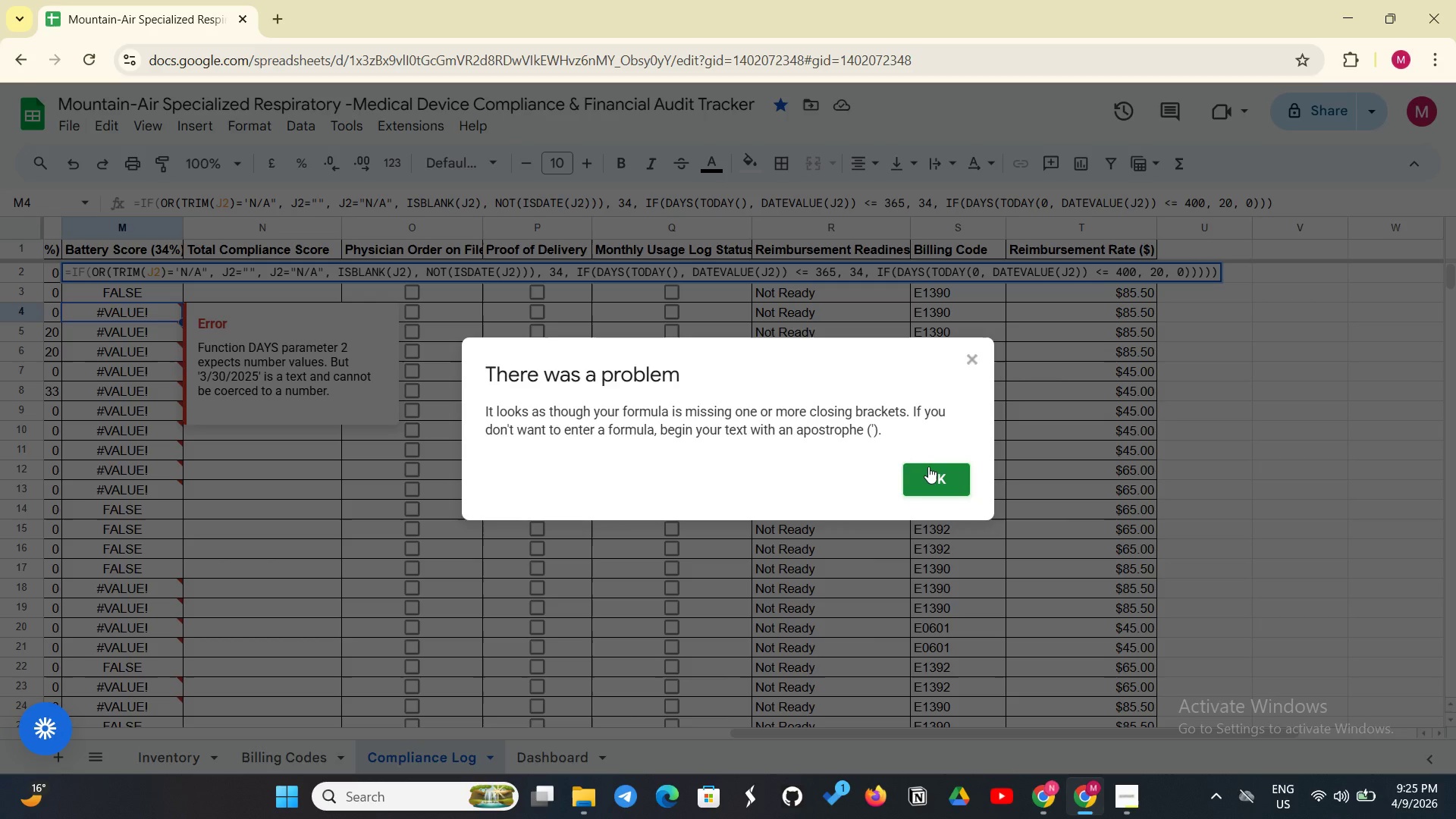 
wait(8.2)
 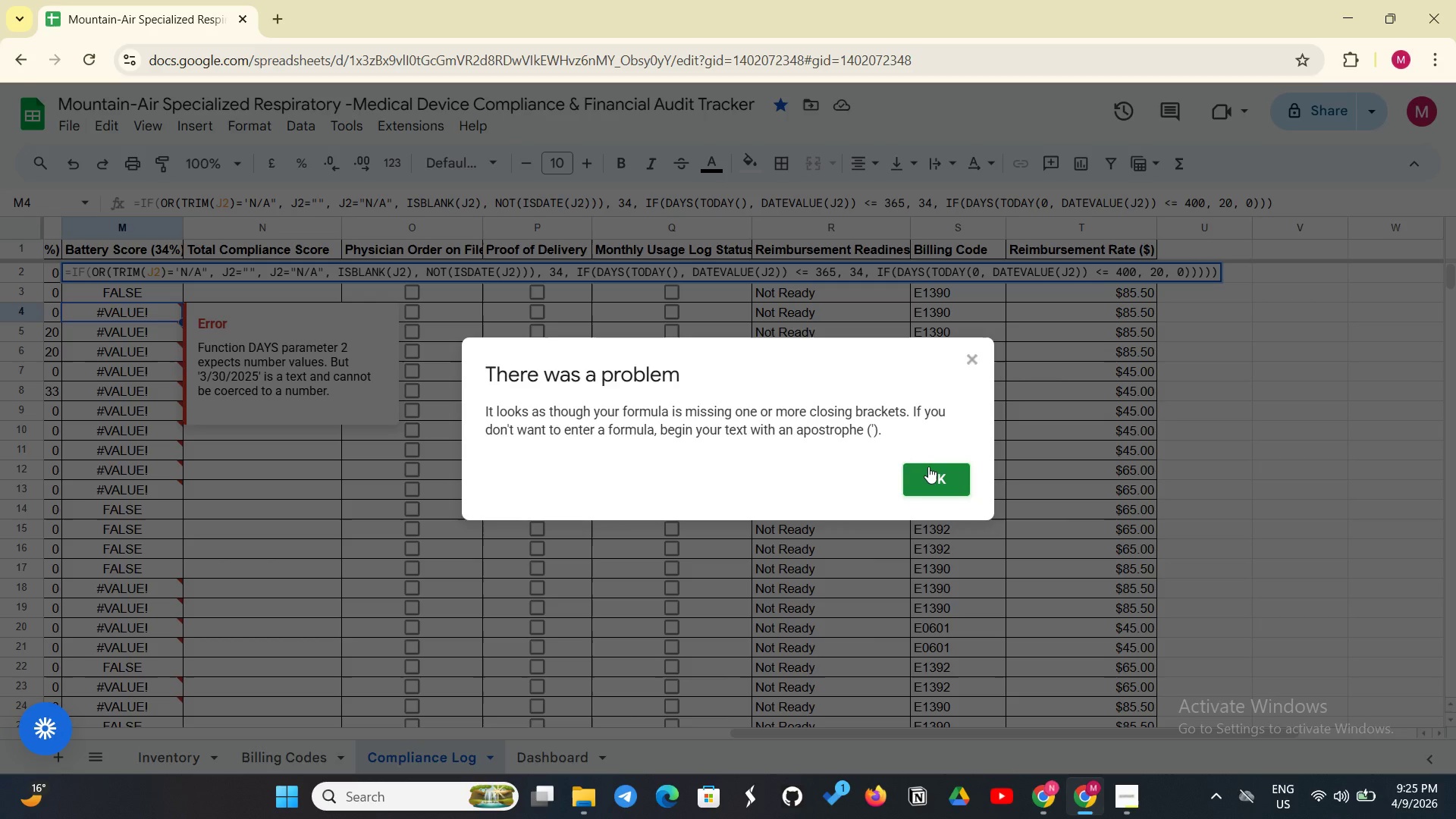 
left_click([943, 473])
 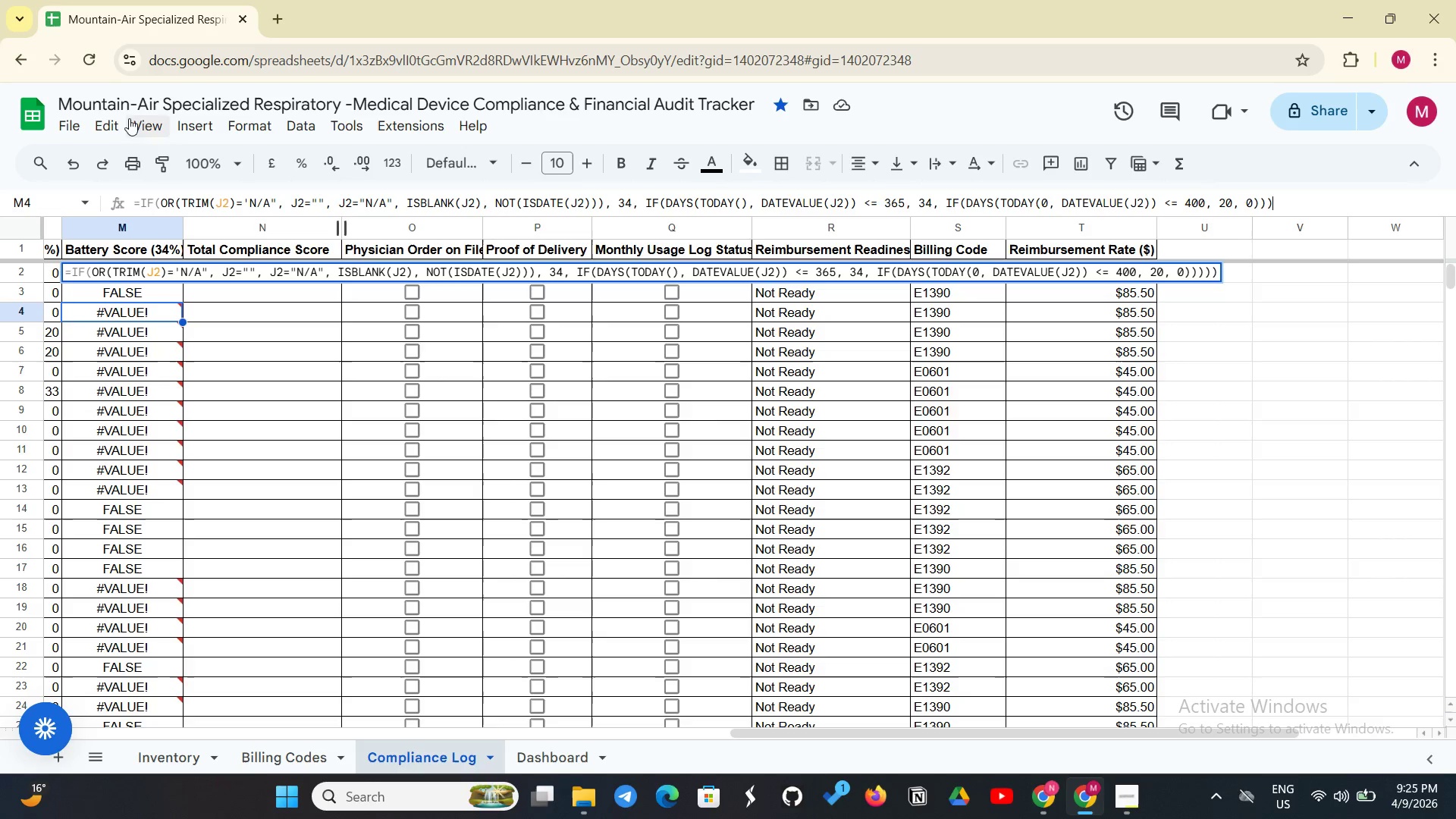 
wait(9.45)
 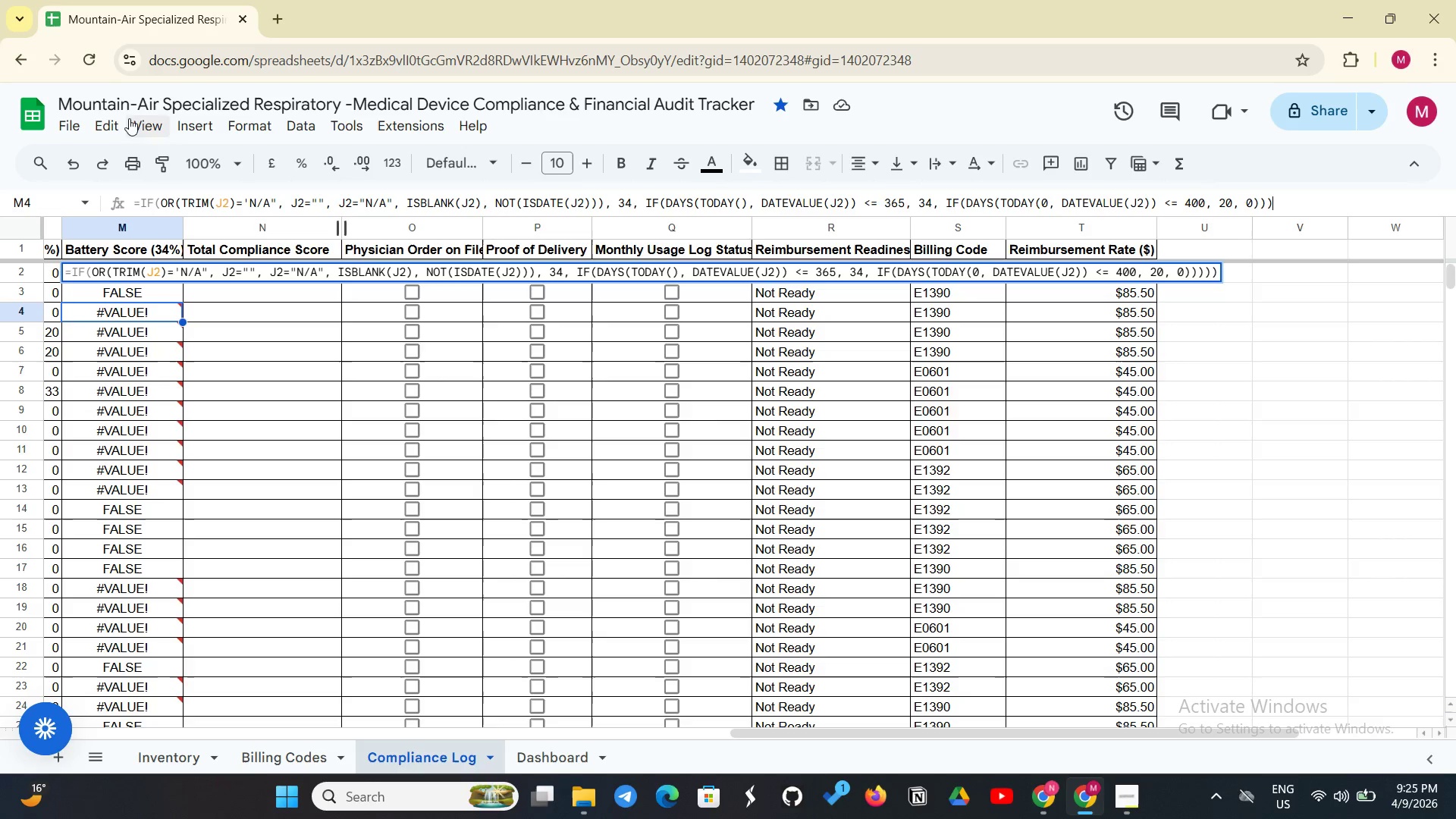 
left_click([250, 205])
 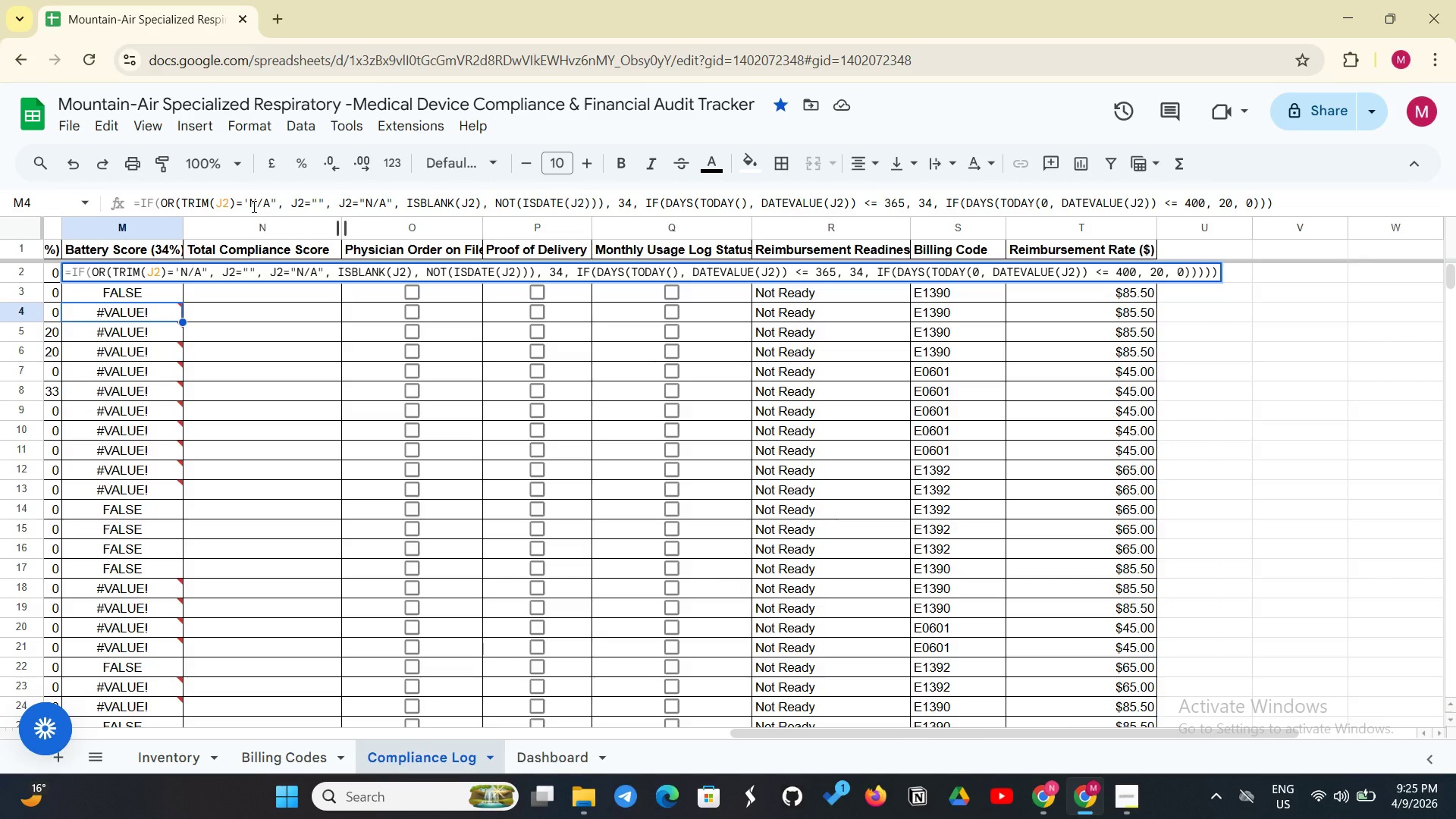 
key(Backspace)
 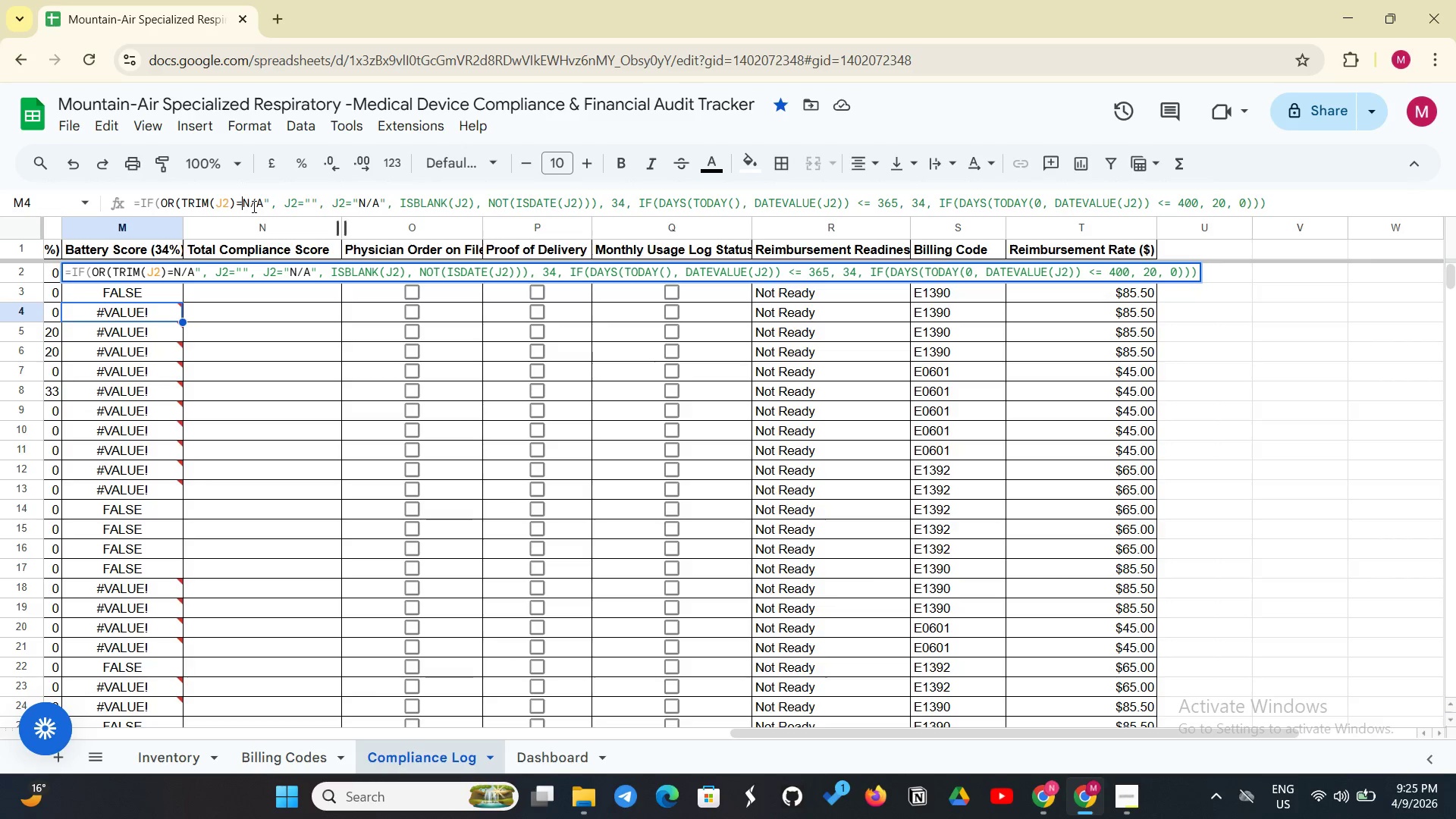 
key(Shift+ShiftRight)
 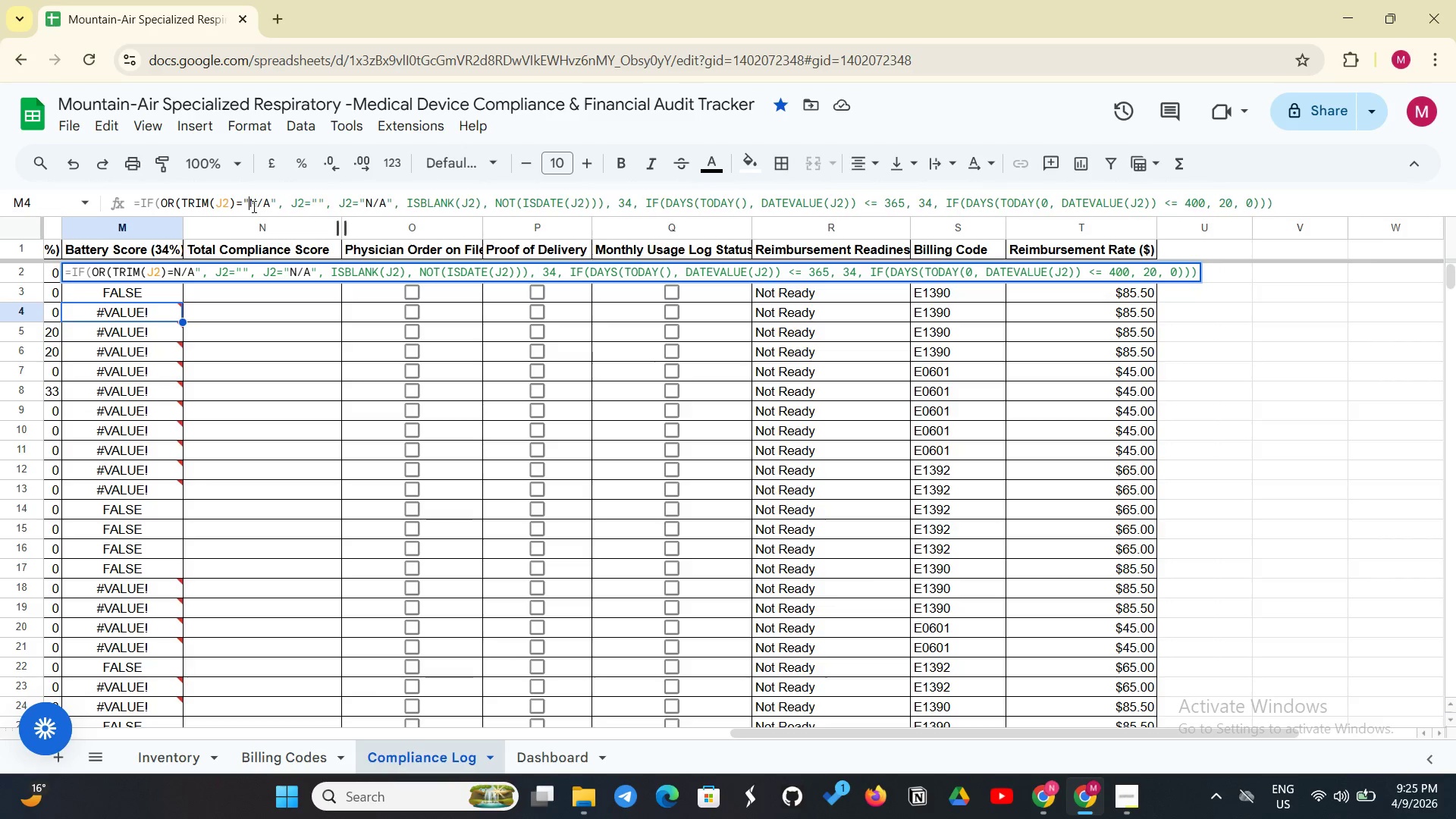 
key(Shift+Quote)
 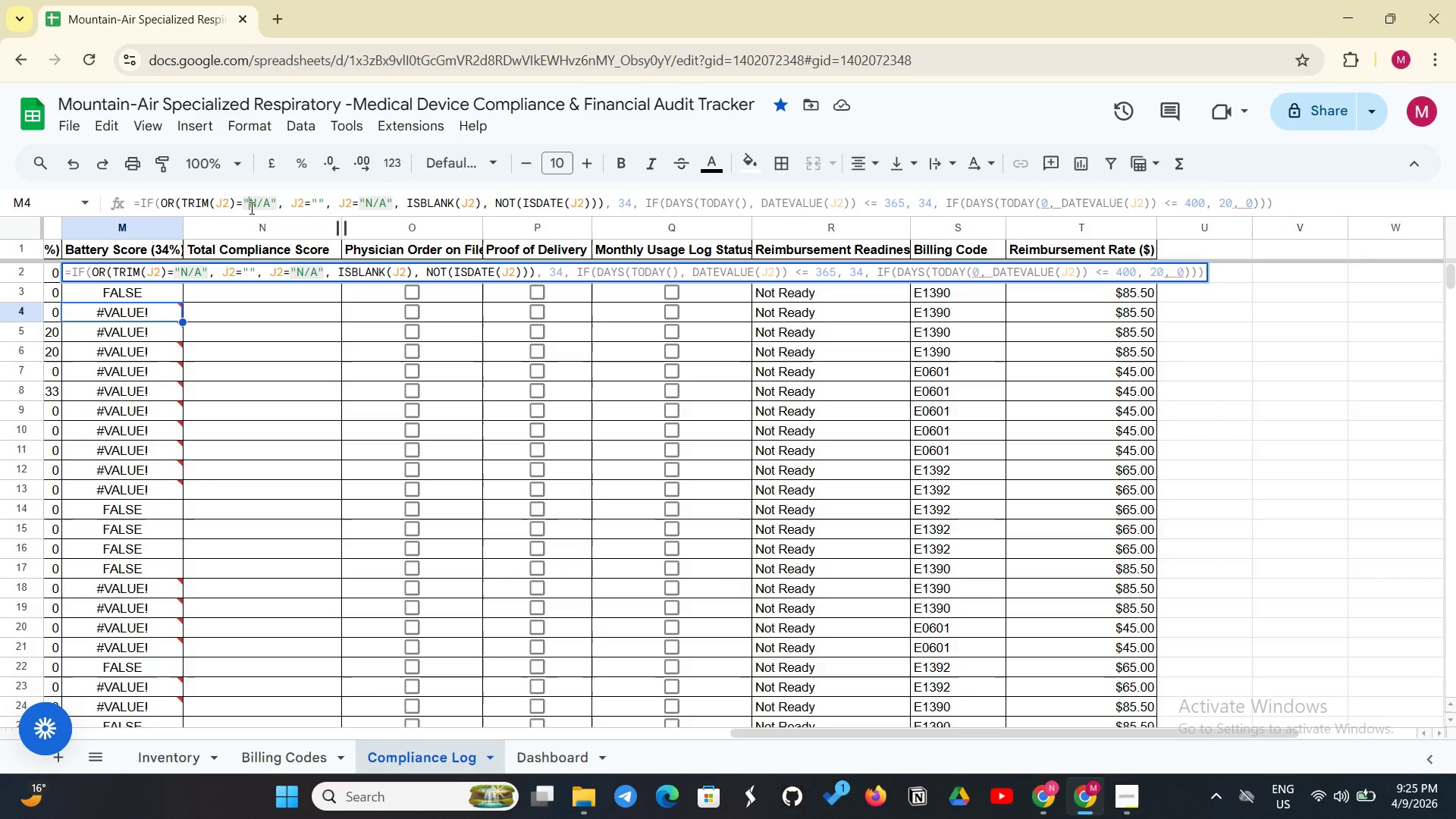 
key(Enter)
 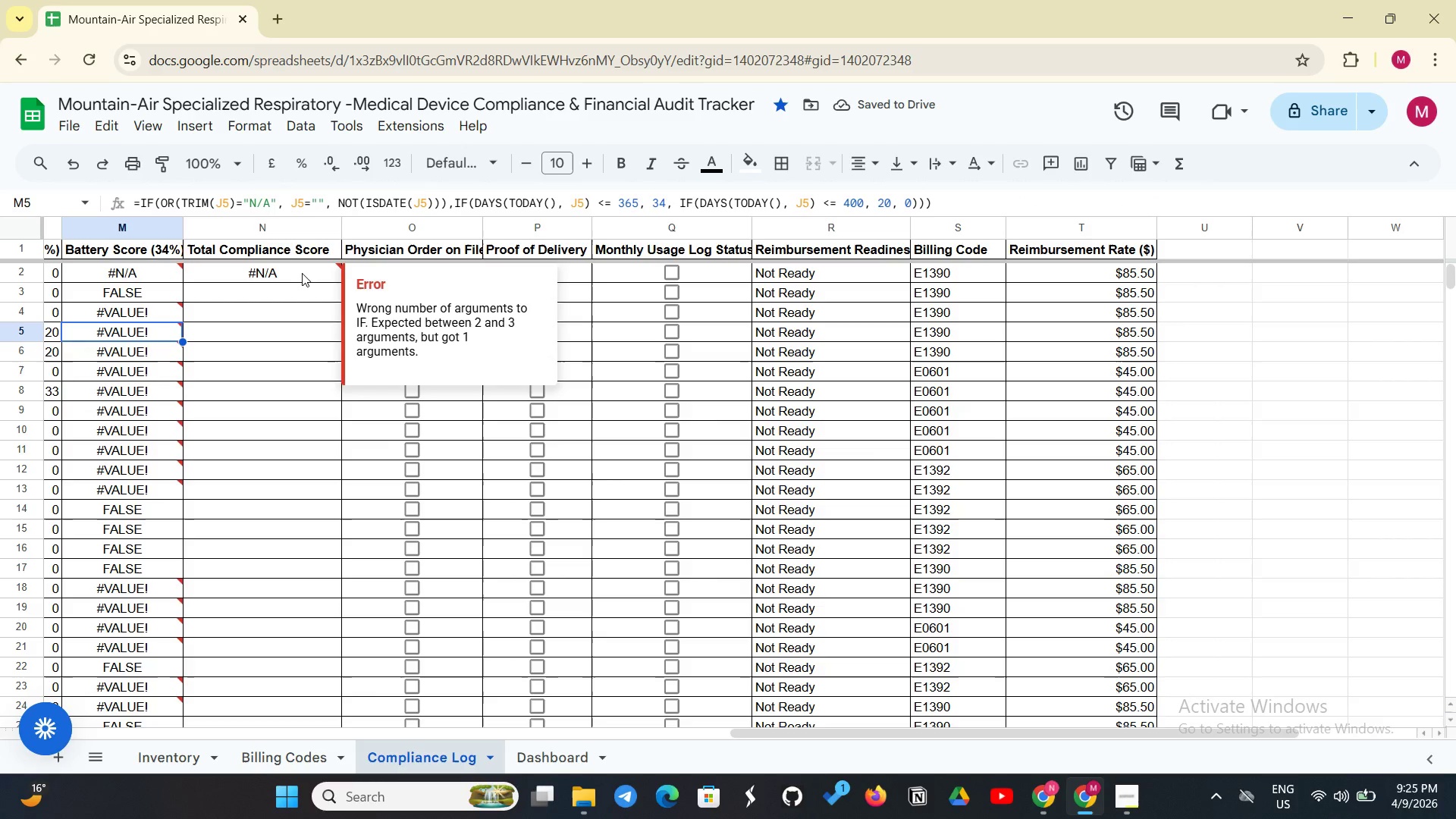 
left_click([302, 273])
 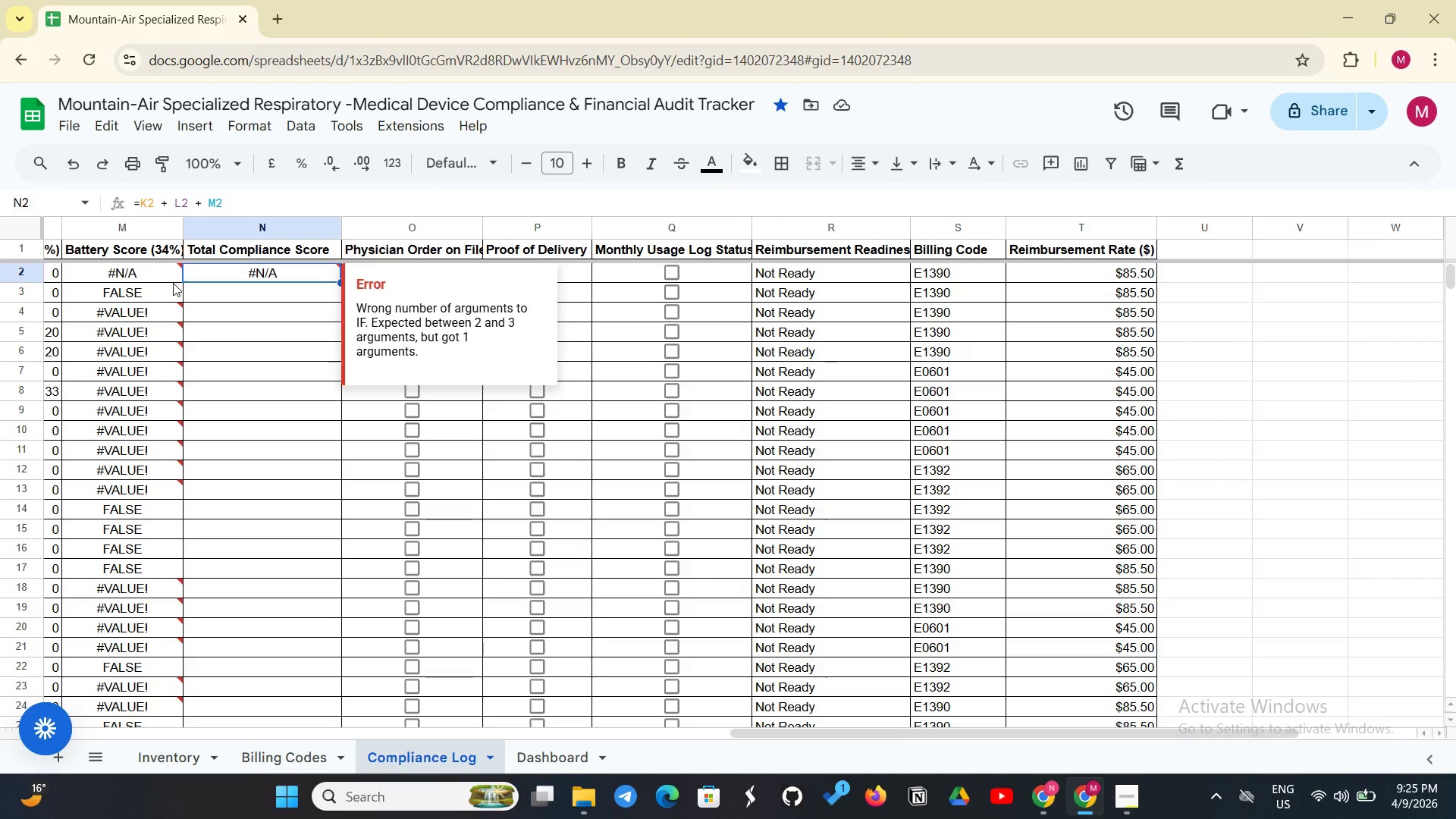 
left_click([119, 270])
 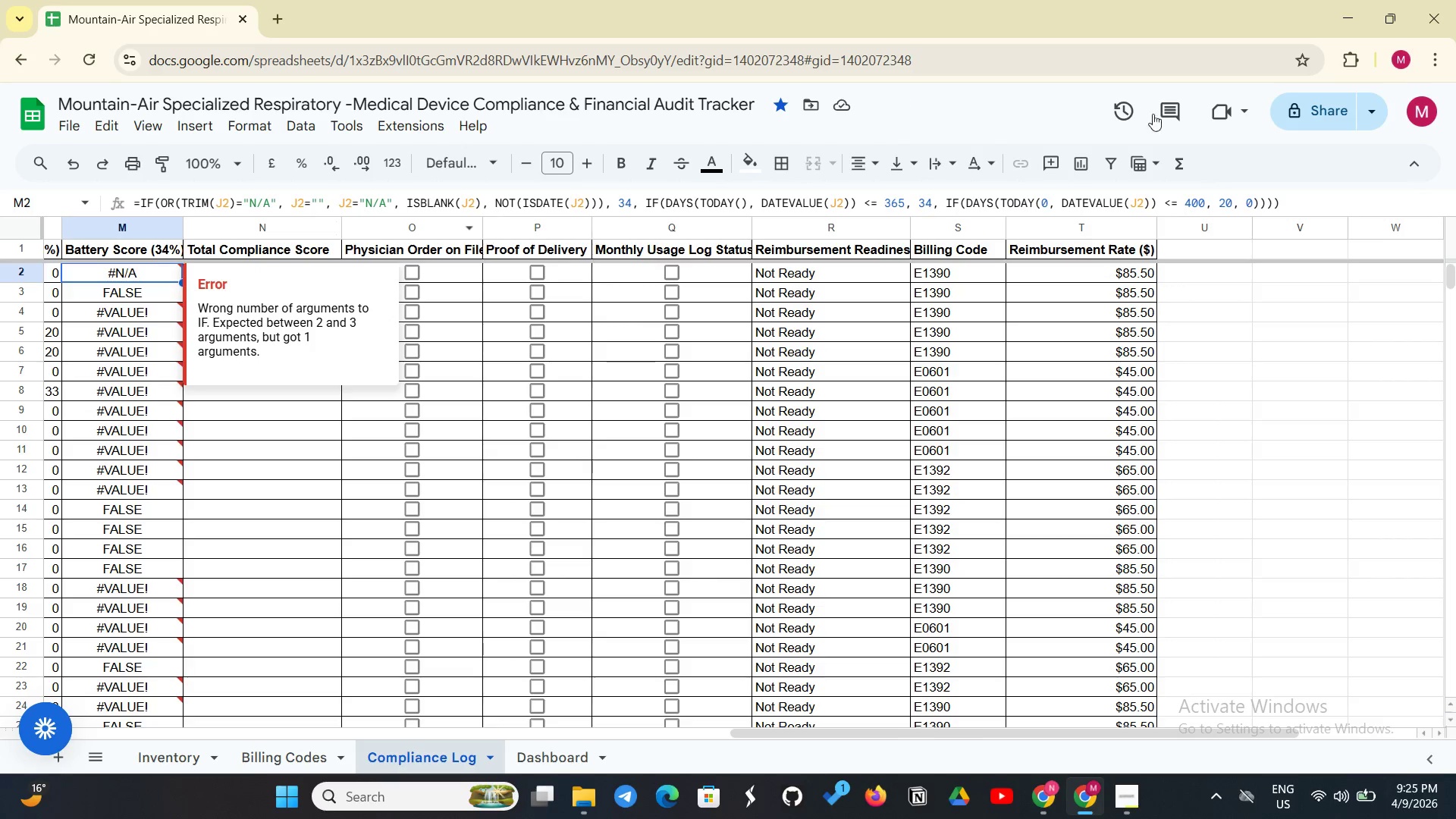 
wait(7.69)
 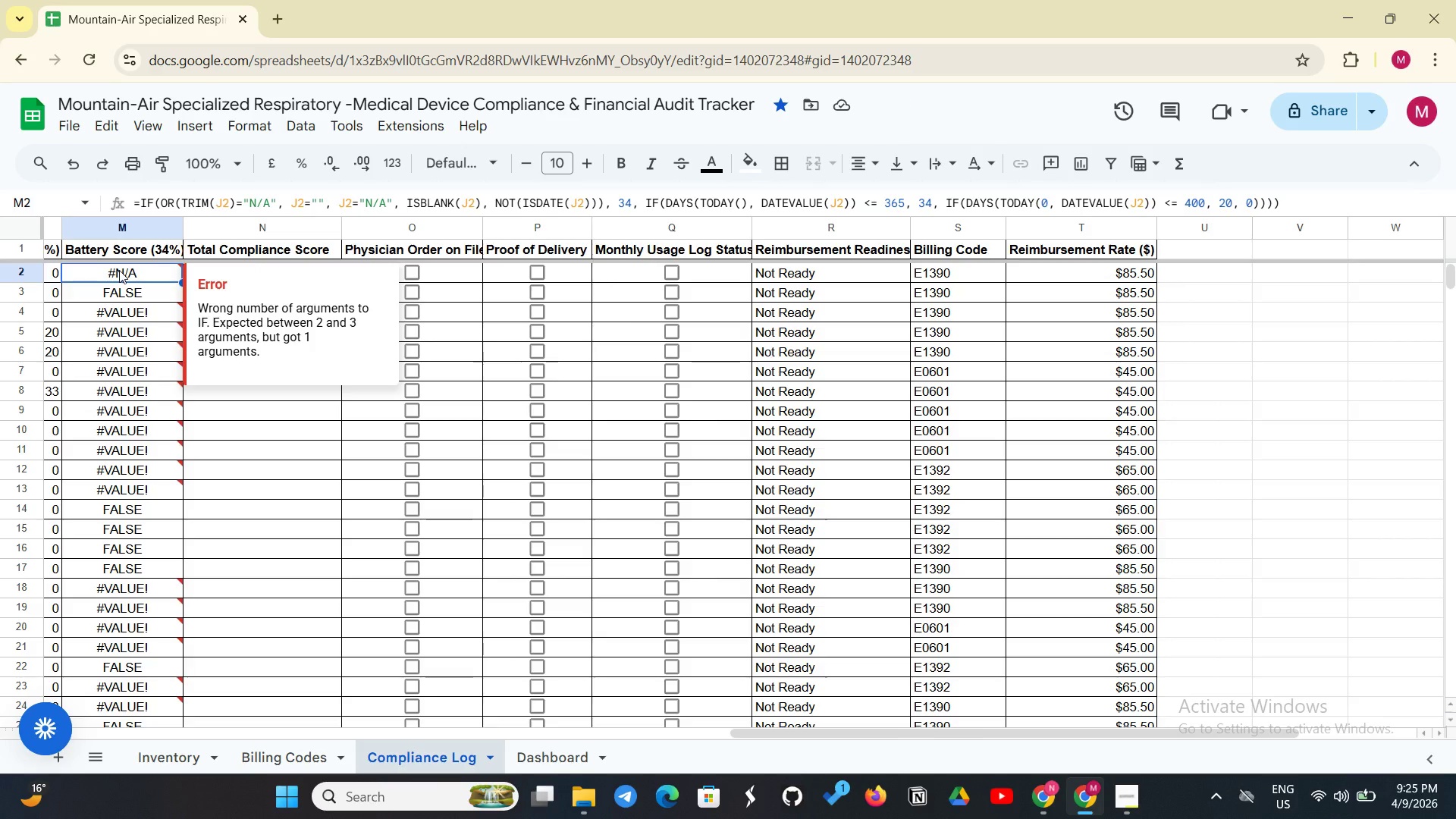 
left_click([156, 269])
 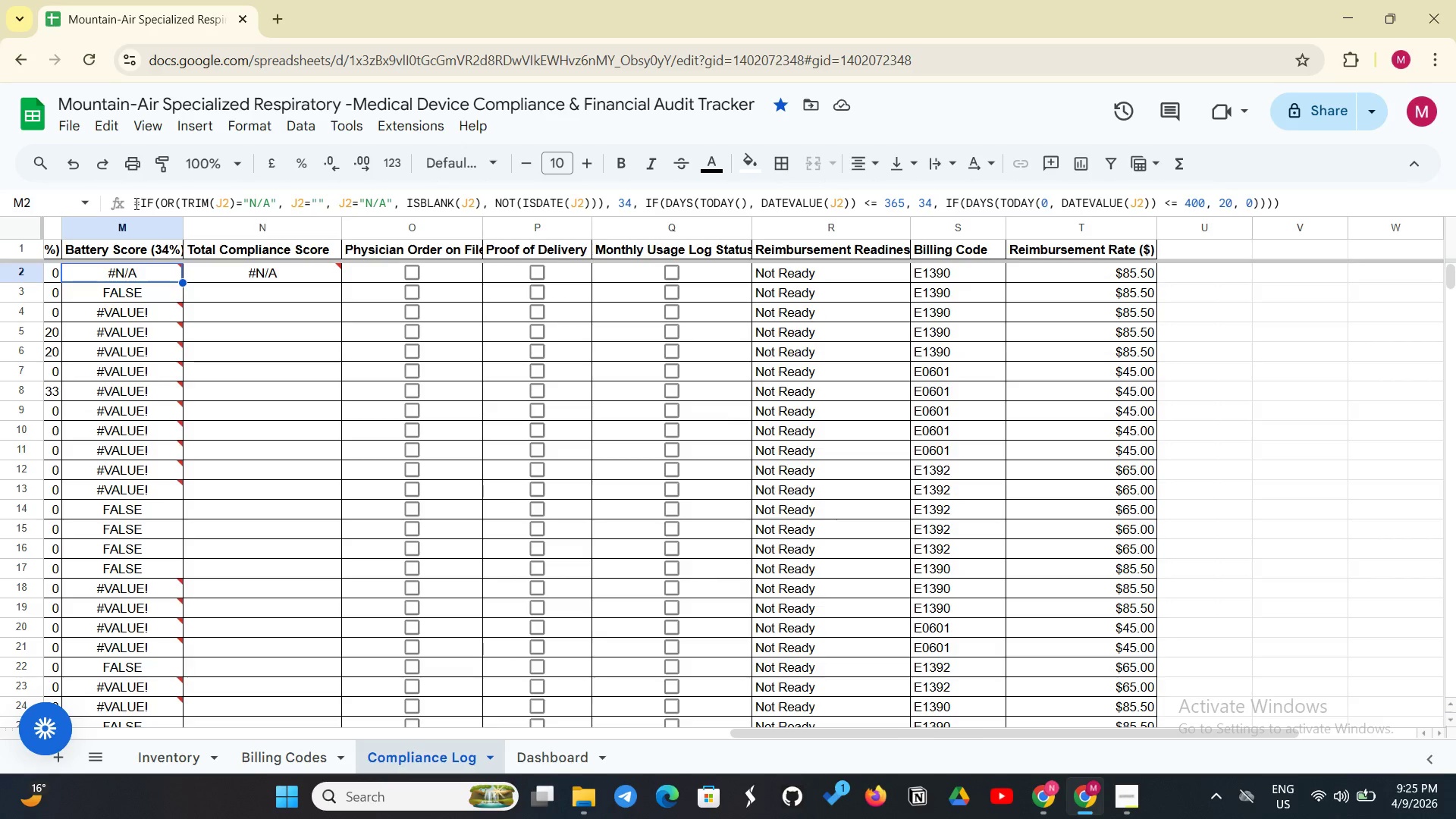 
left_click_drag(start_coordinate=[136, 203], to_coordinate=[1315, 199])
 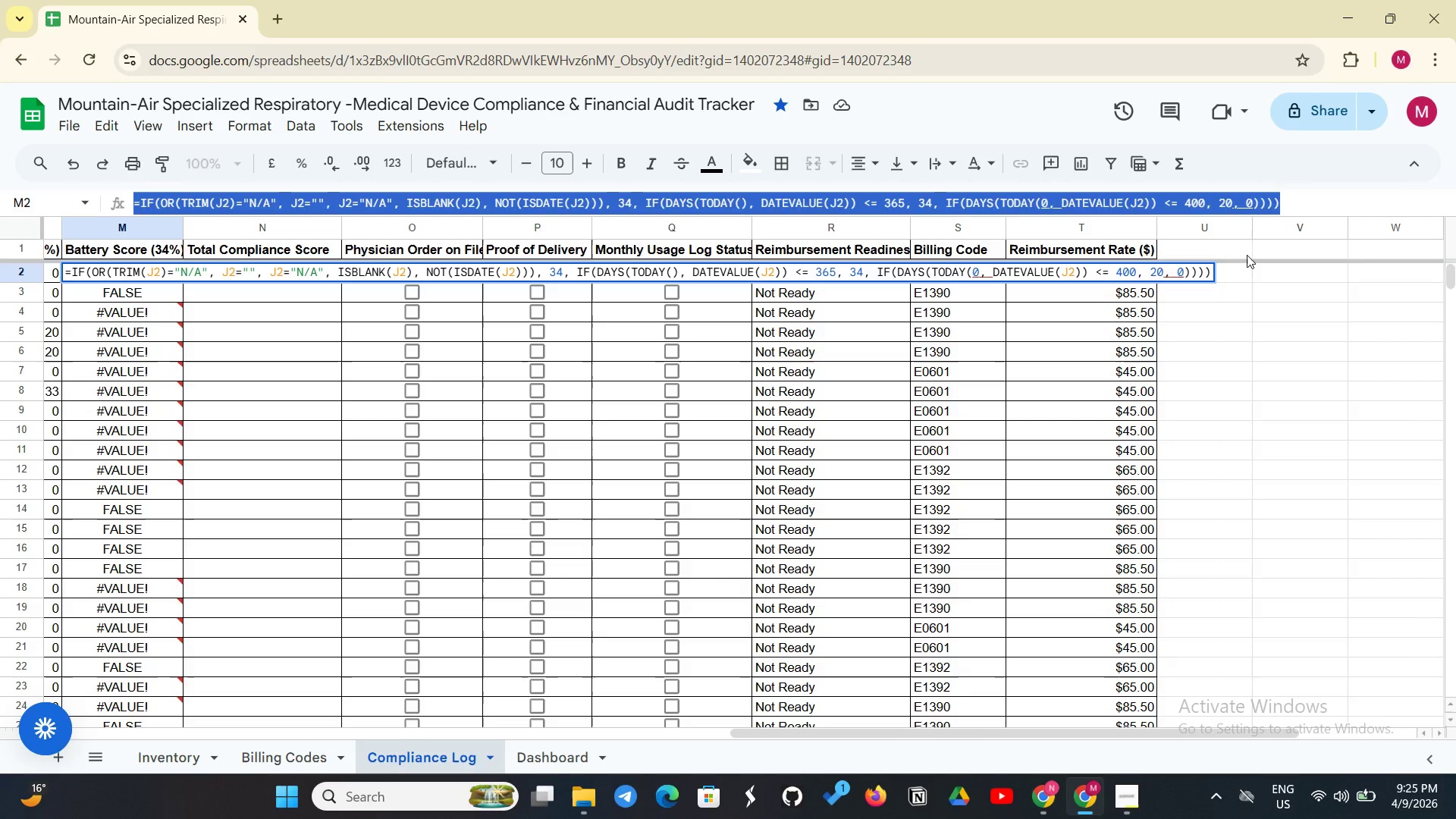 
key(Backspace)
type(=iferror()
 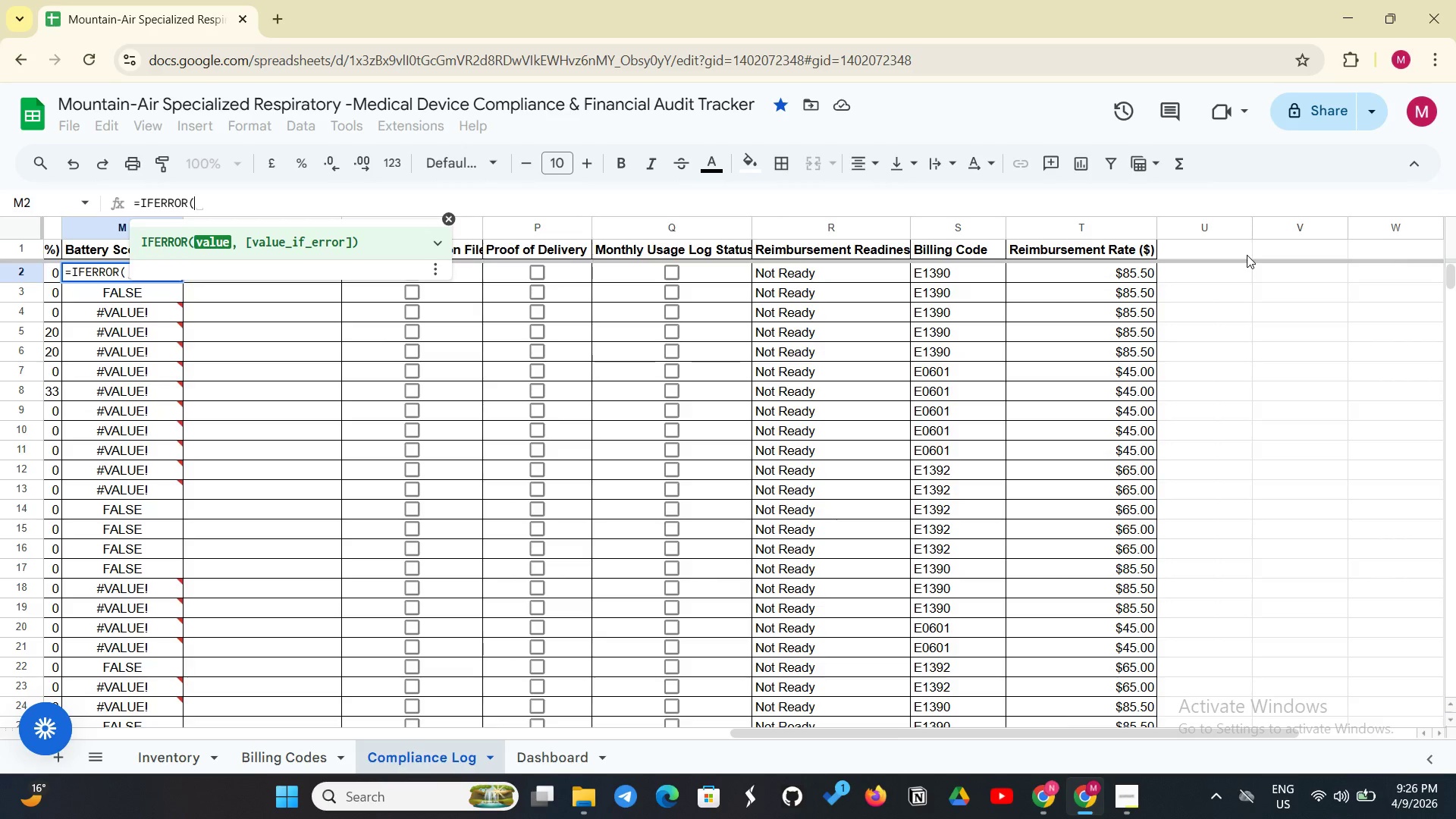 
type(if(or(trim(j2)="n/a", j2=""), 34, if)
 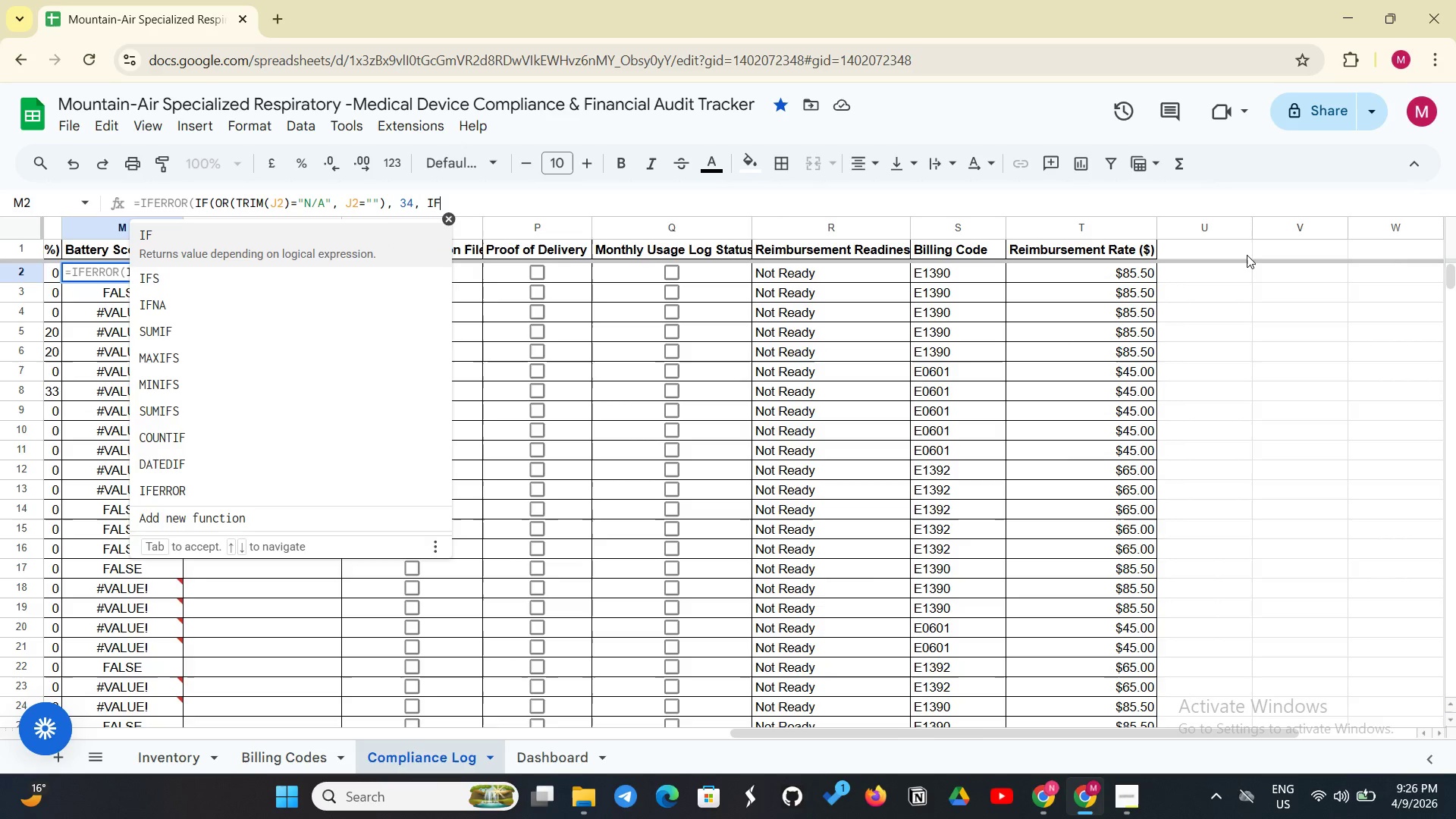 
type((days(today())
 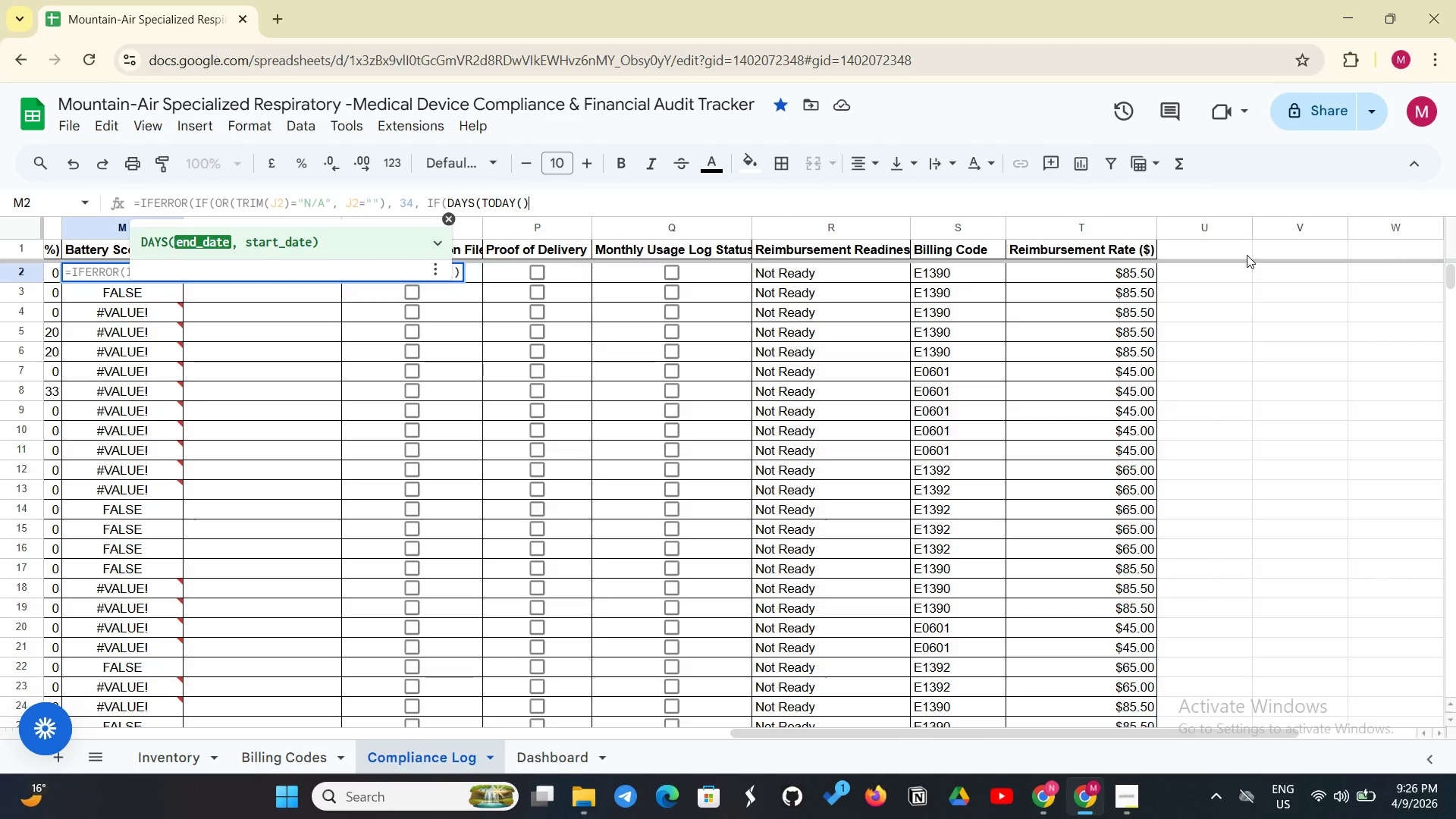 
left_click([549, 208])
 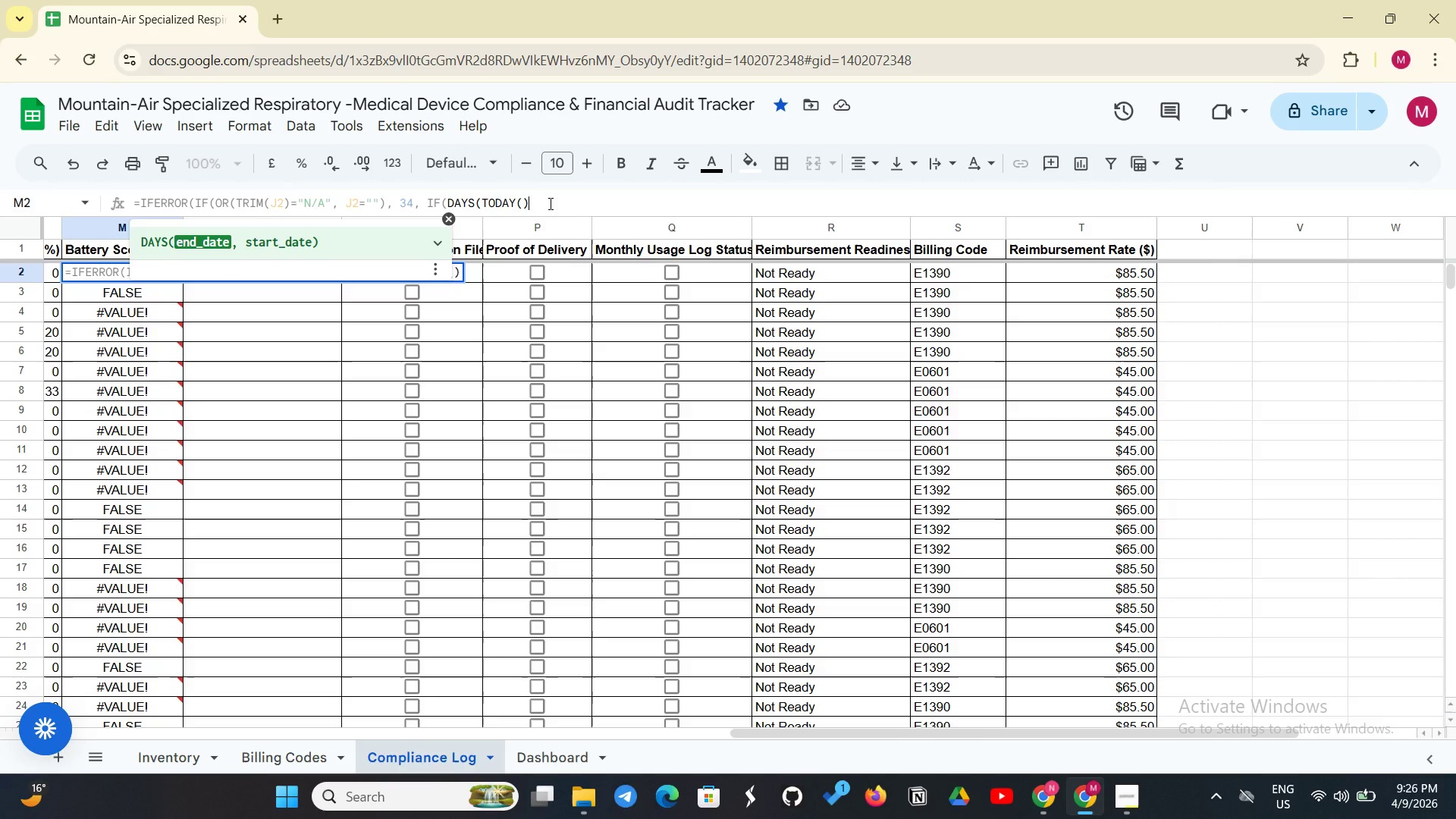 
type(, j2) <= 365, 34, if(days(today(0)
key(Backspace)
type(), j2) <= 400 ,)
key(Backspace)
key(Backspace)
type(, 20, 200)
key(Backspace)
key(Backspace)
key(Backspace)
type(0))), 34))
 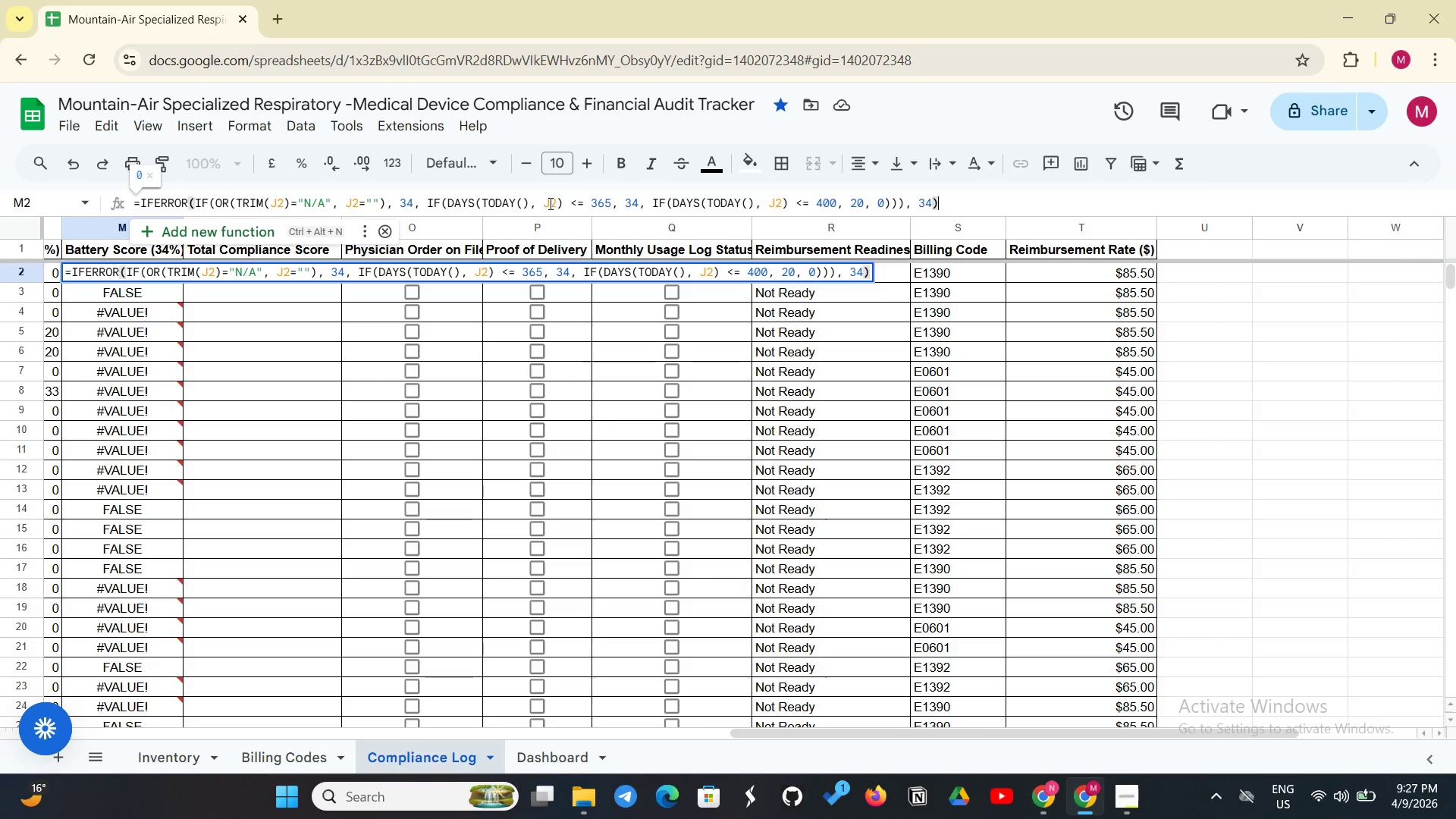 
key(Enter)
 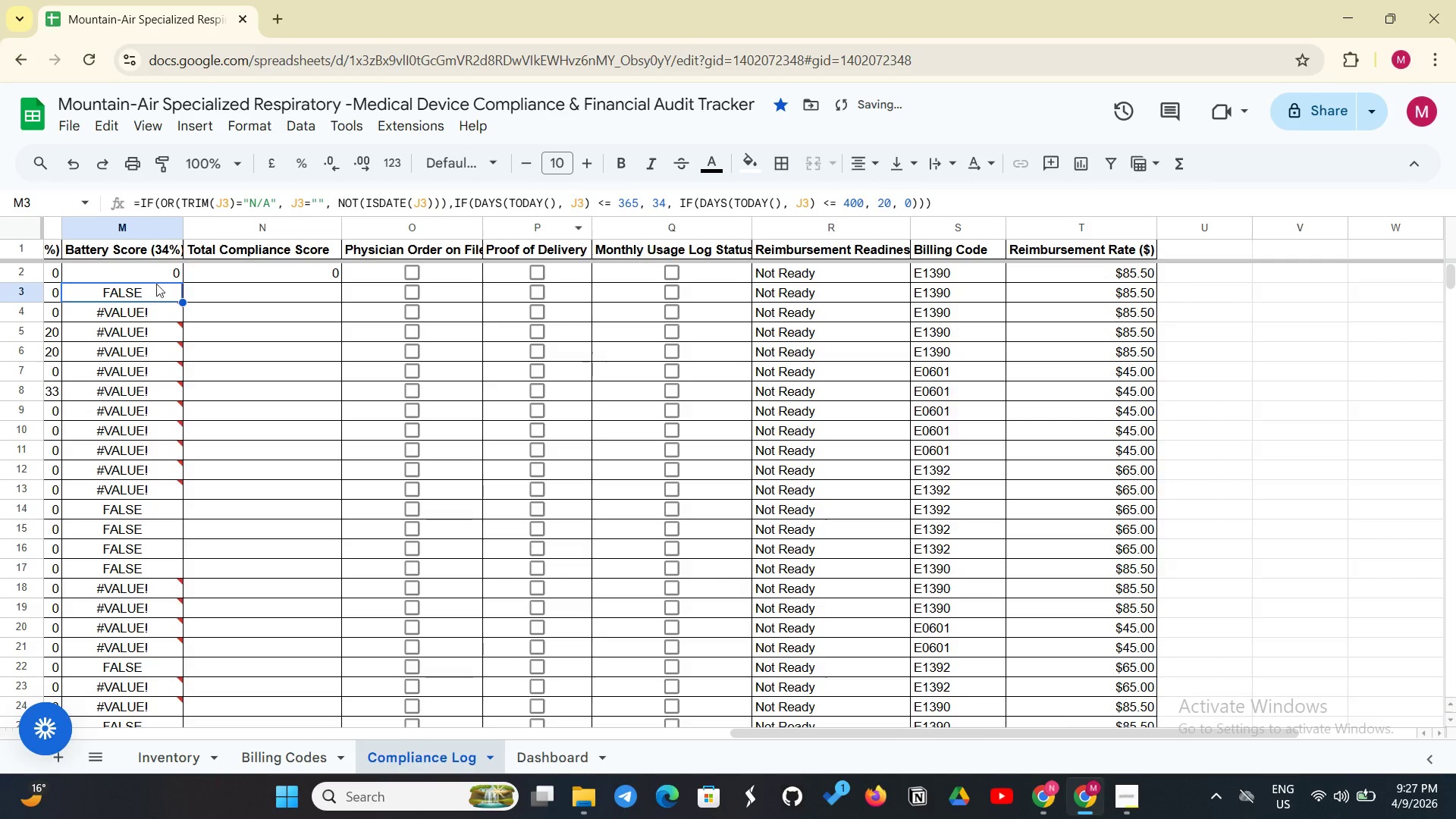 
left_click([168, 271])
 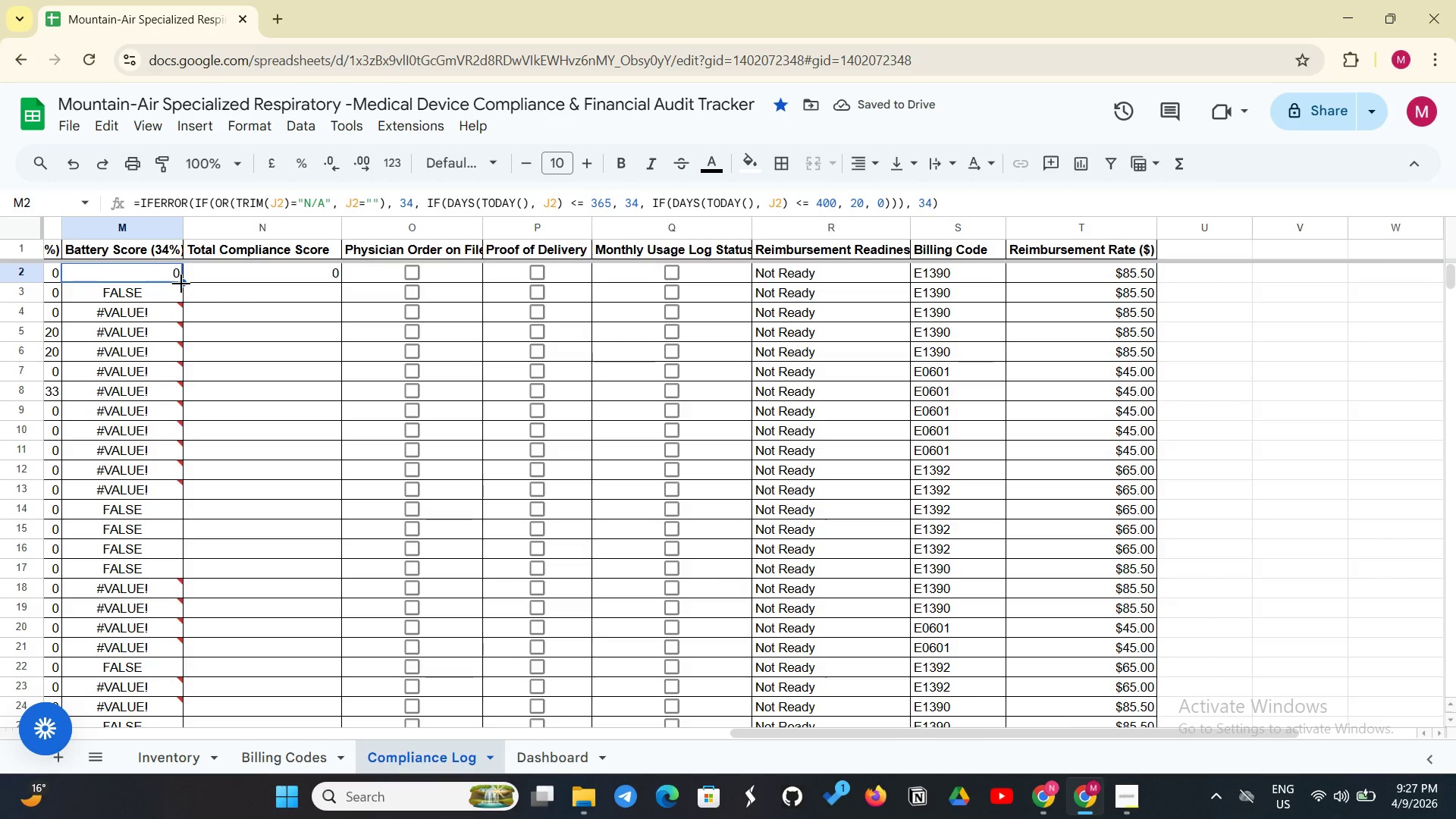 
left_click_drag(start_coordinate=[181, 284], to_coordinate=[169, 557])
 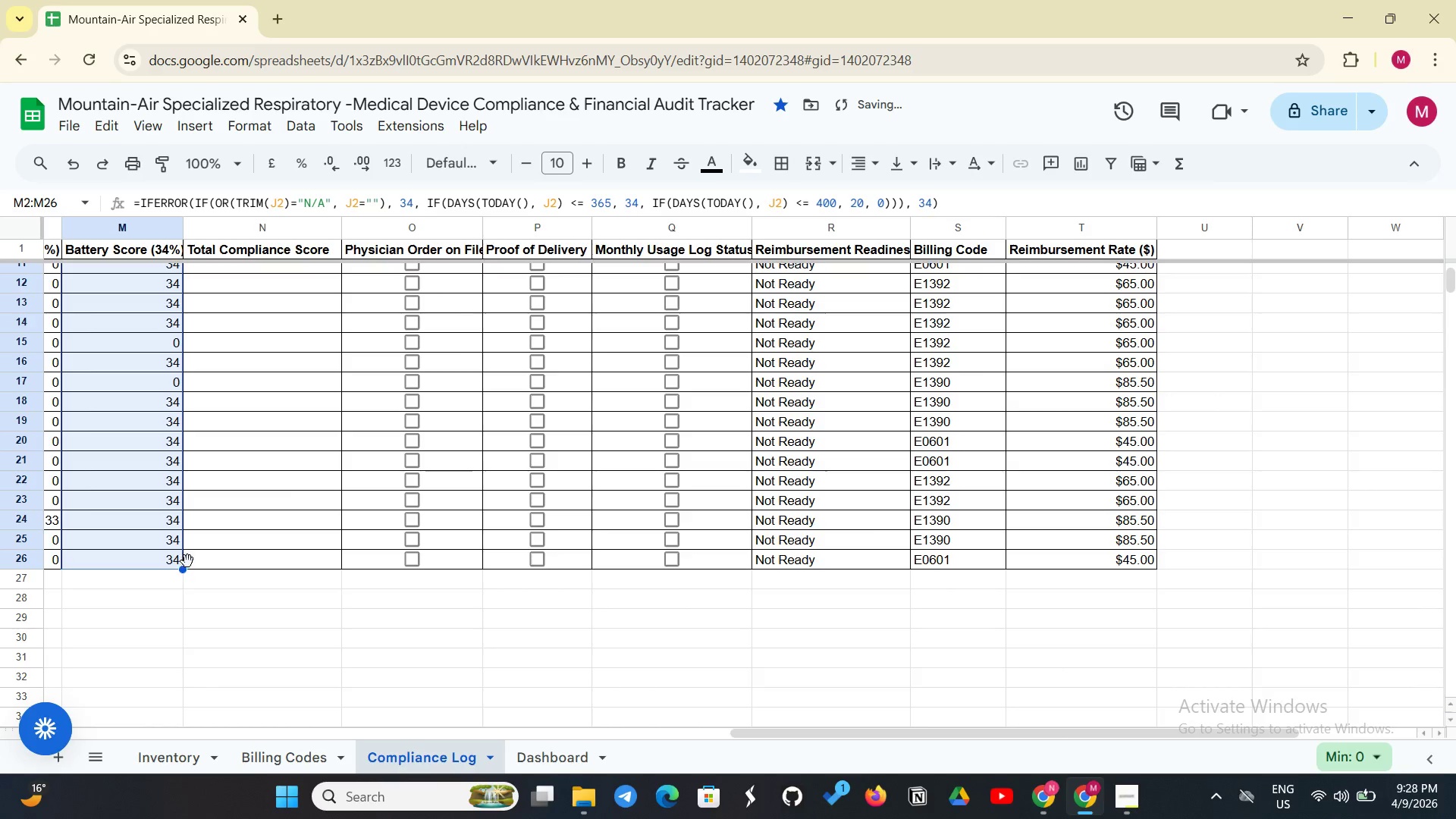 
scroll: coordinate [296, 324], scroll_direction: up, amount: 18.0
 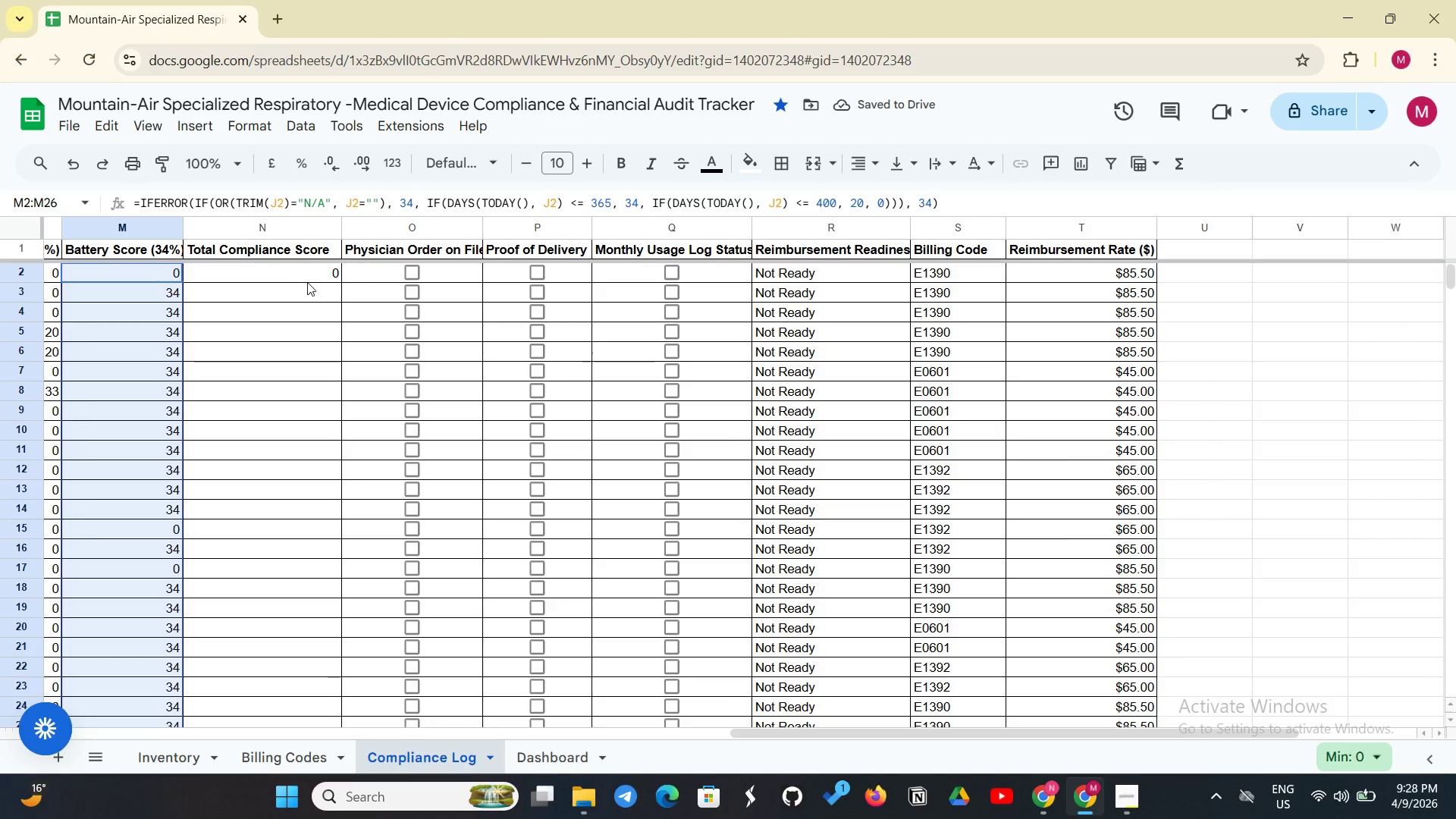 
left_click([309, 281])
 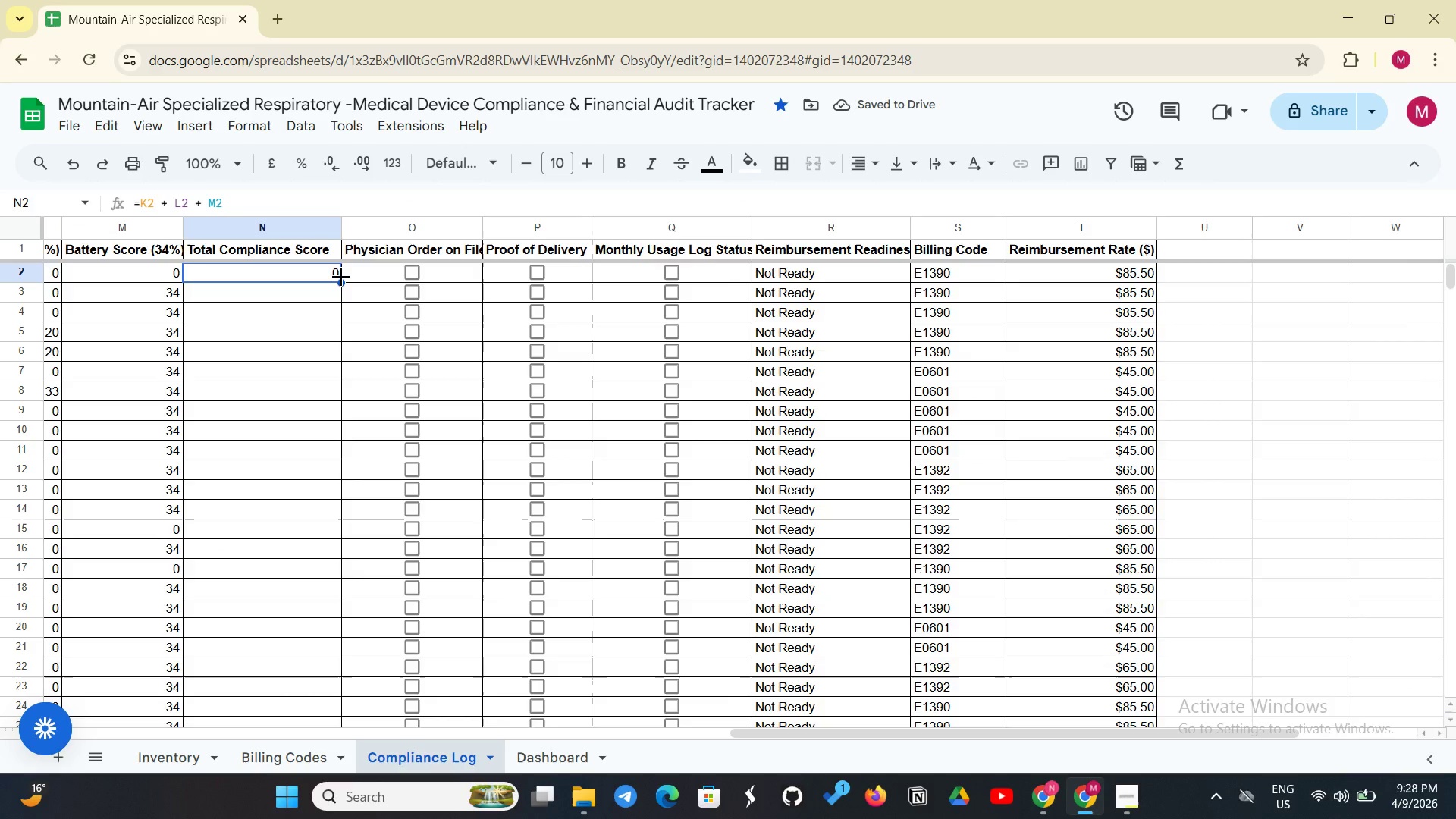 
left_click_drag(start_coordinate=[341, 277], to_coordinate=[306, 632])
 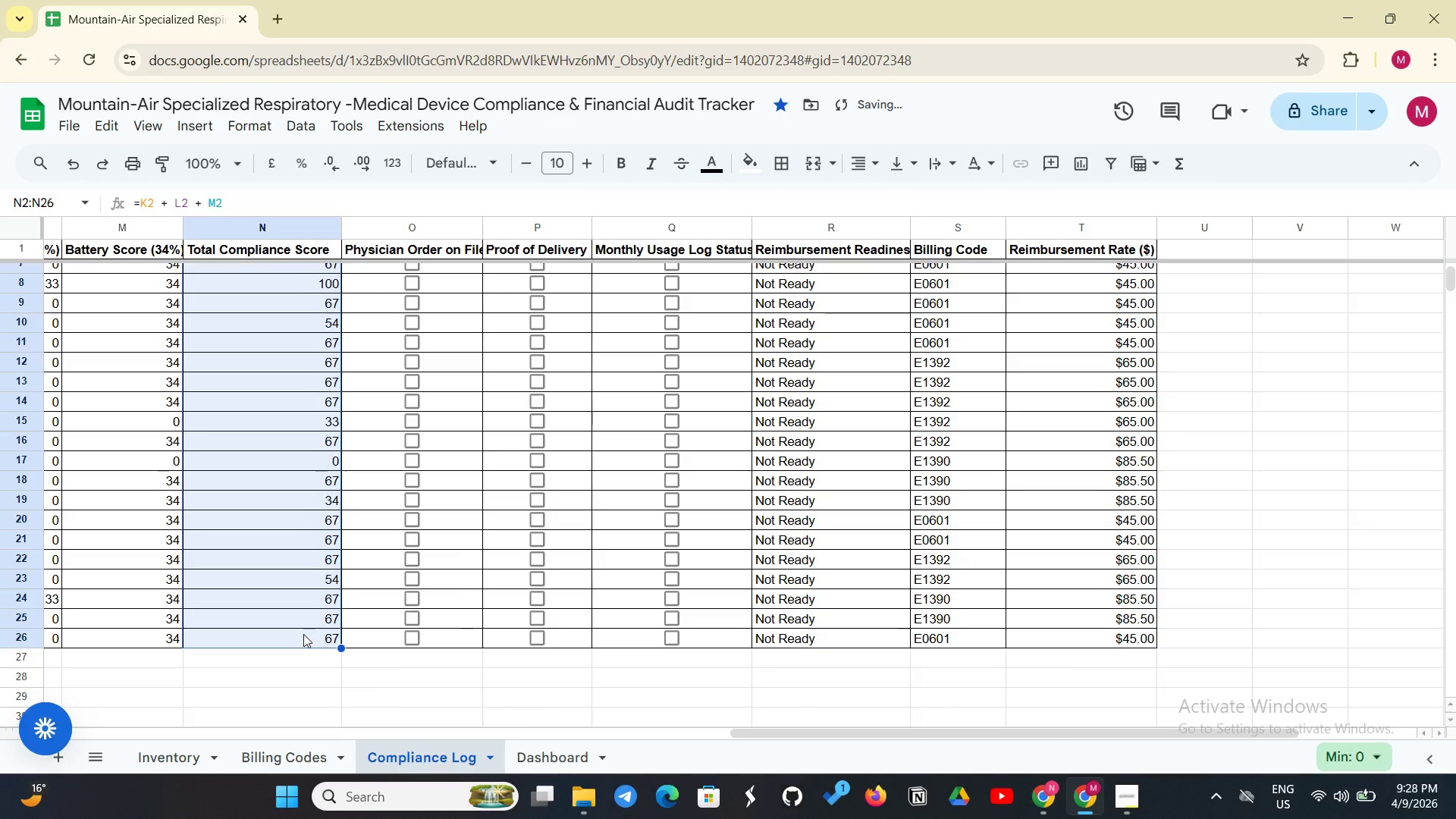 
scroll: coordinate [303, 634], scroll_direction: up, amount: 15.0
 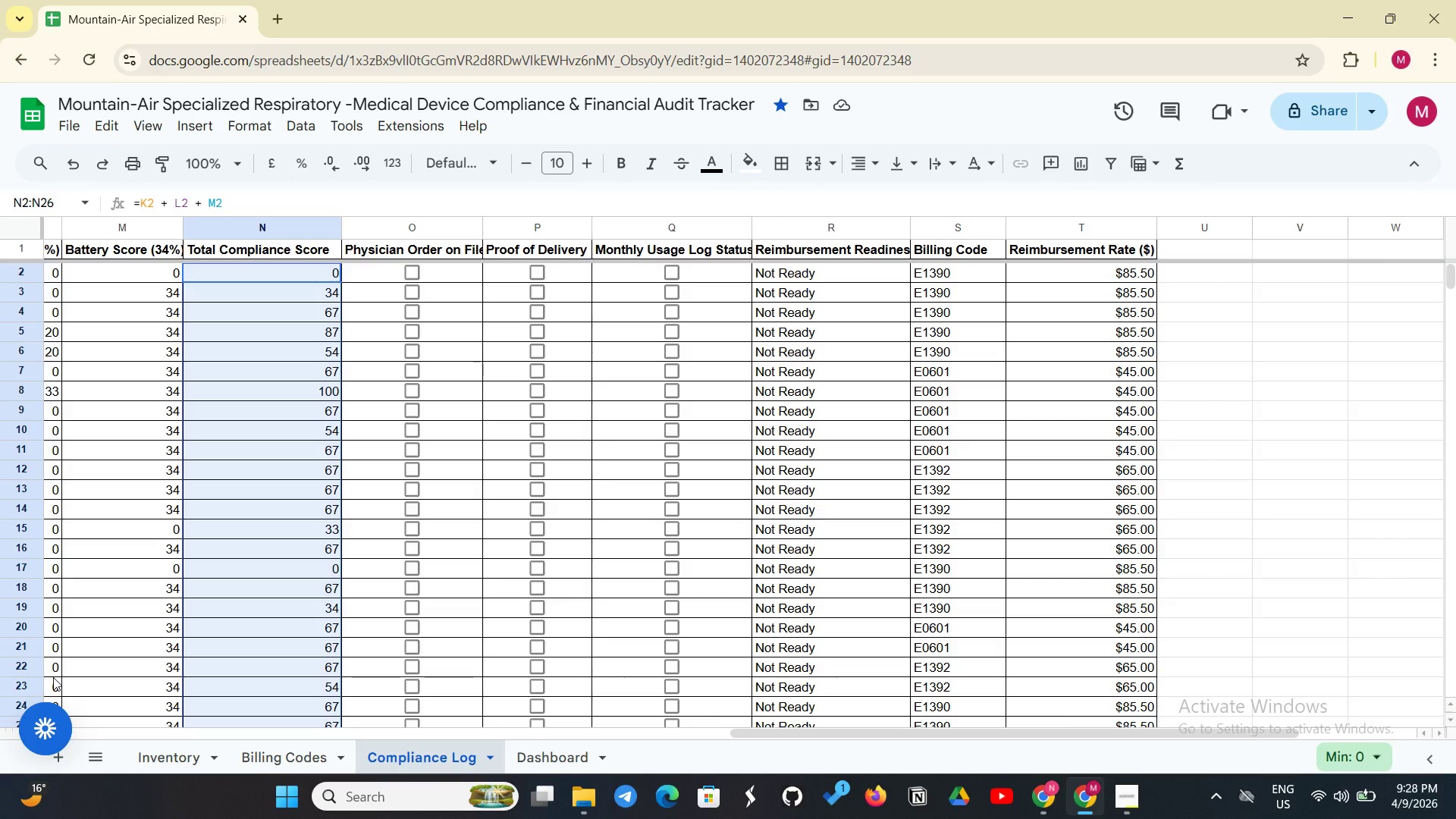 
wait(19.9)
 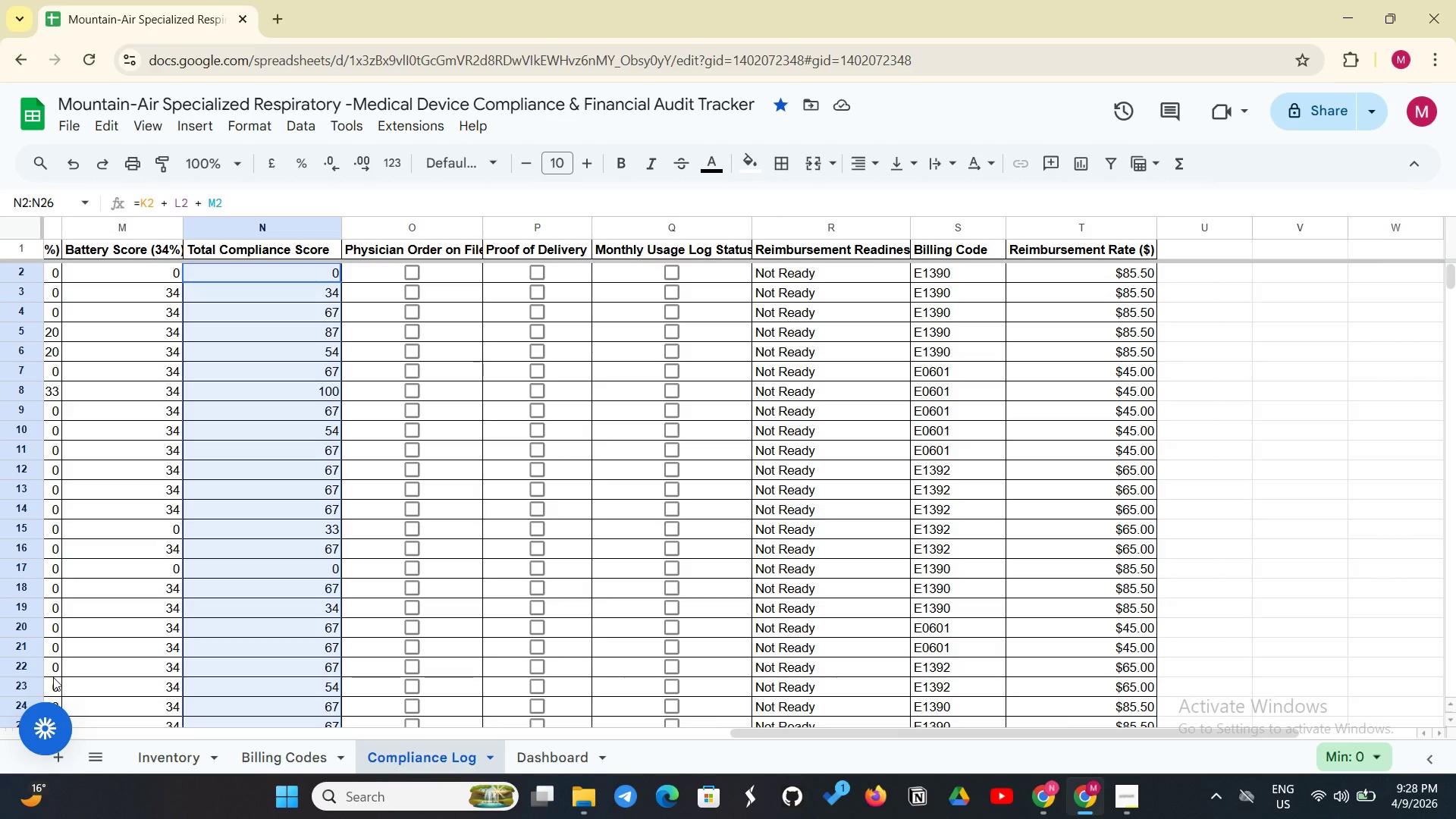 
left_click([162, 765])
 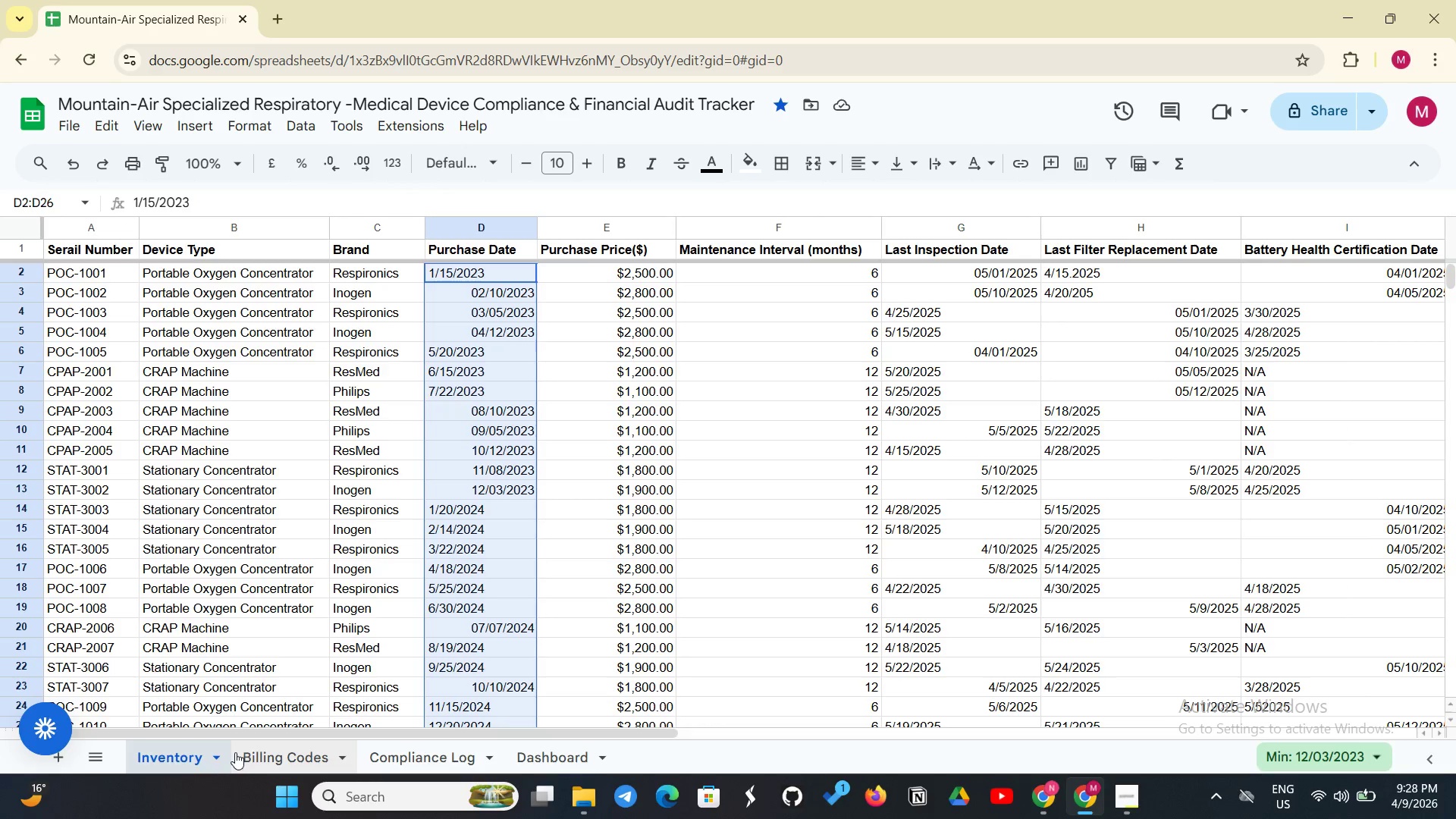 
left_click([241, 753])
 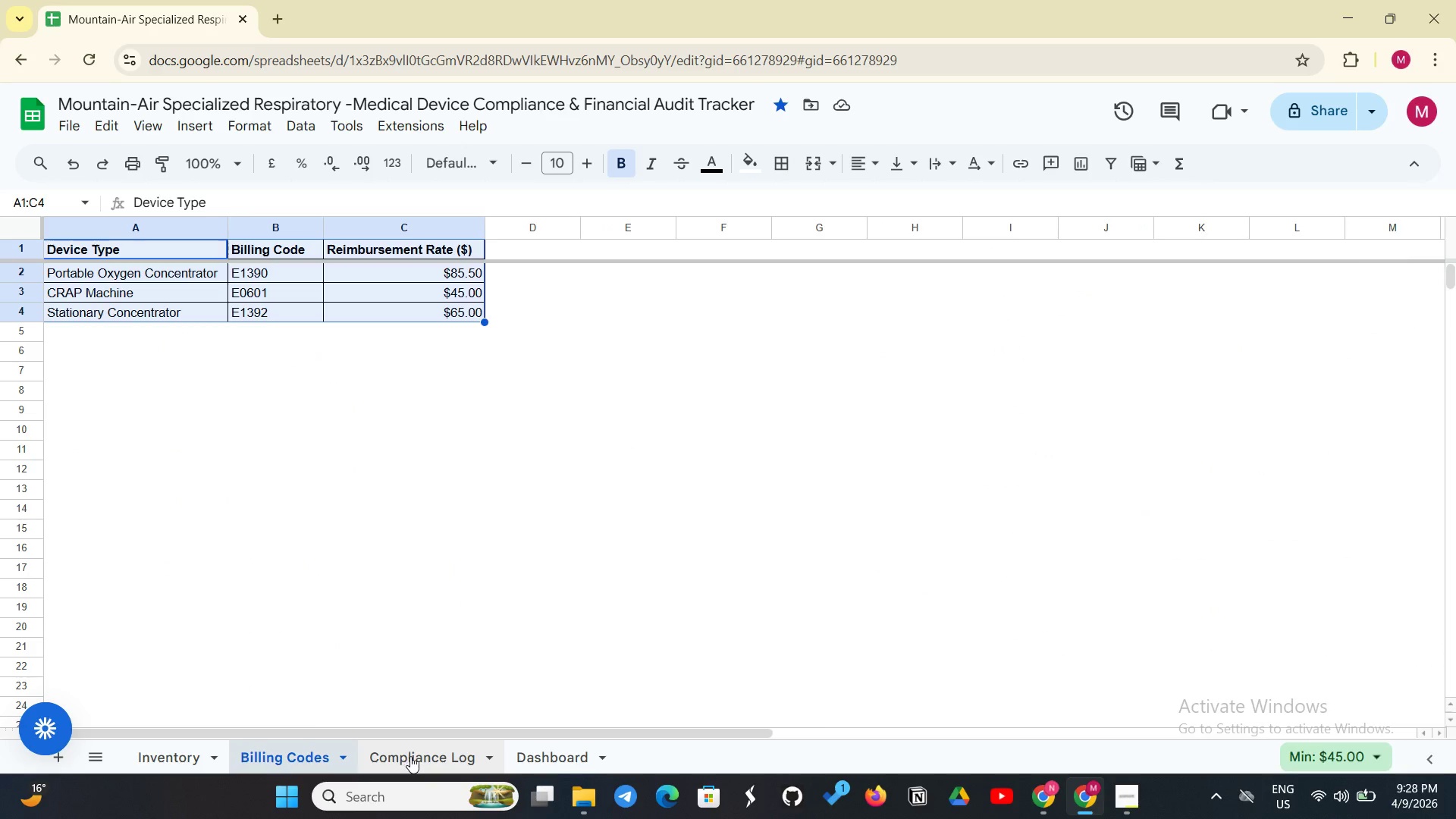 
left_click([410, 756])
 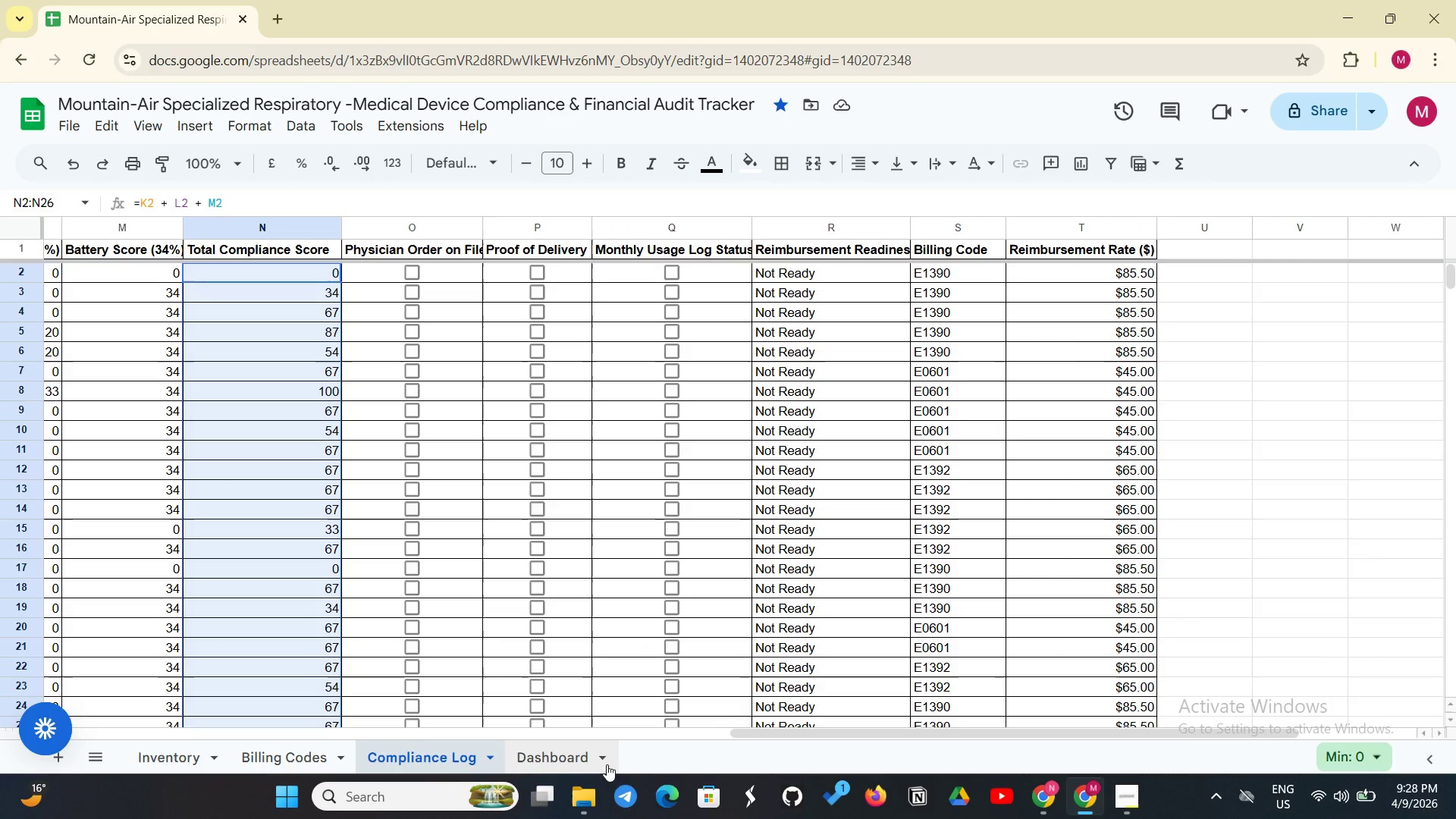 
left_click([574, 765])
 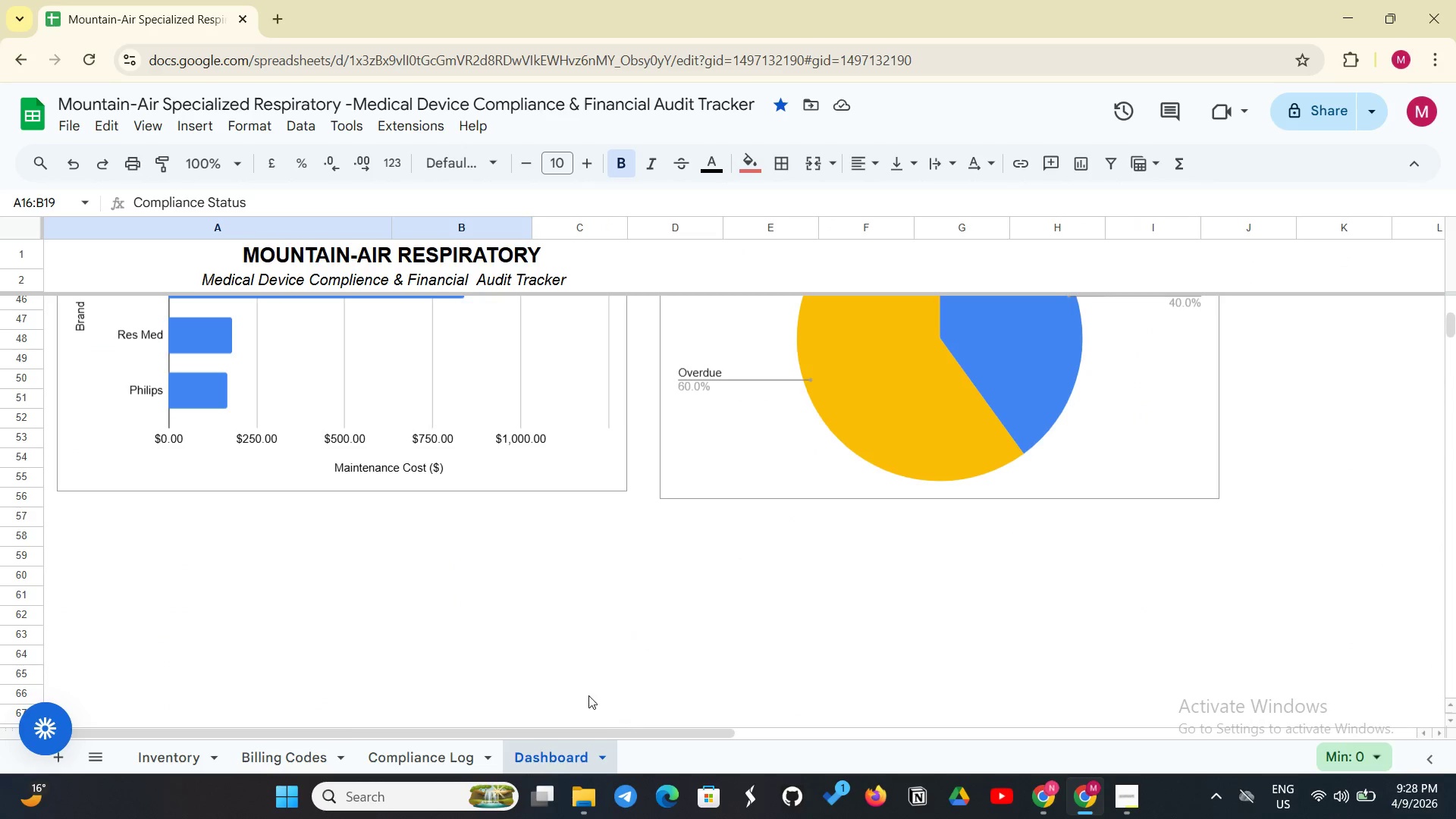 
scroll: coordinate [594, 682], scroll_direction: up, amount: 13.0
 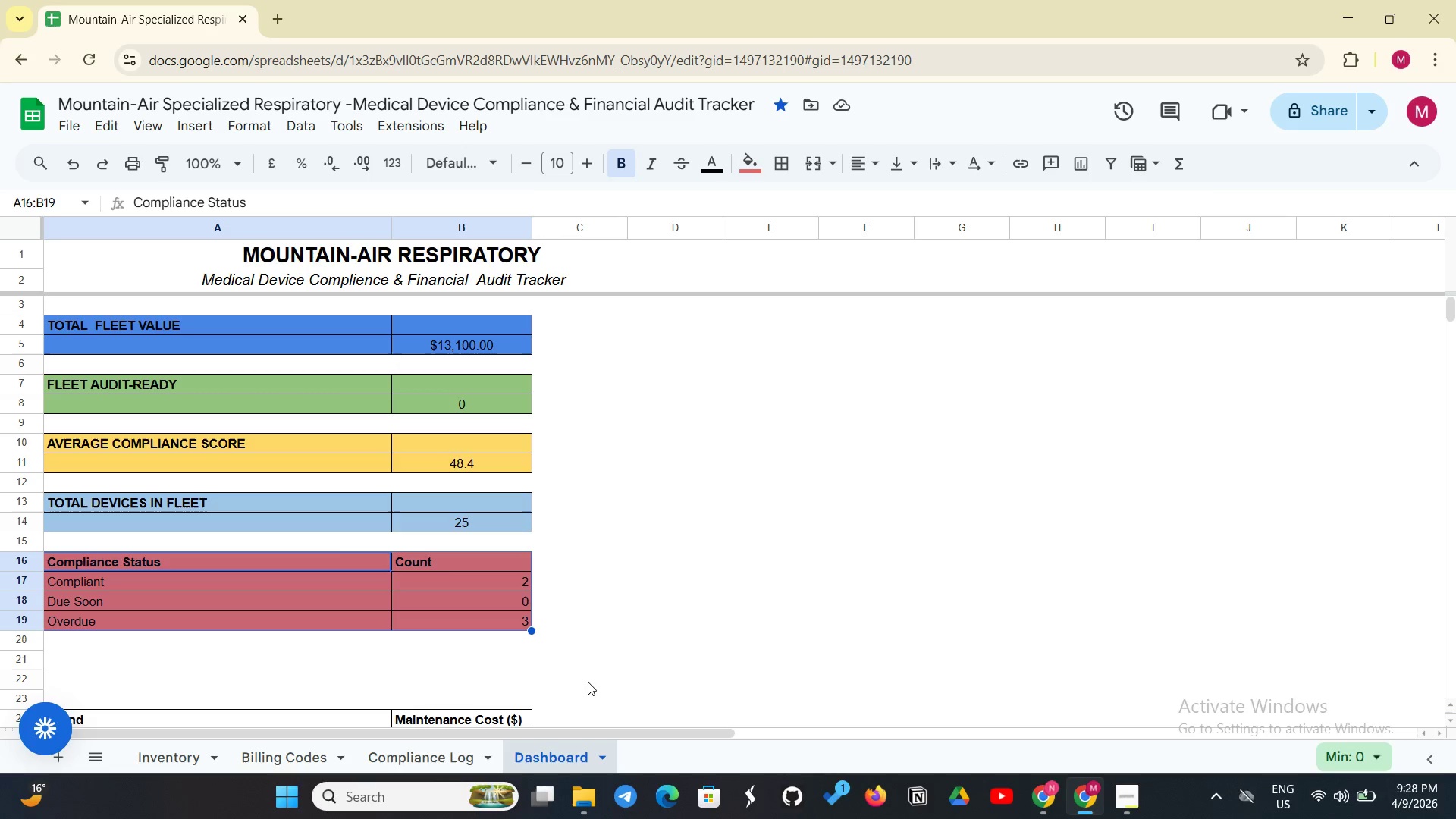 
scroll: coordinate [457, 656], scroll_direction: none, amount: 0.0
 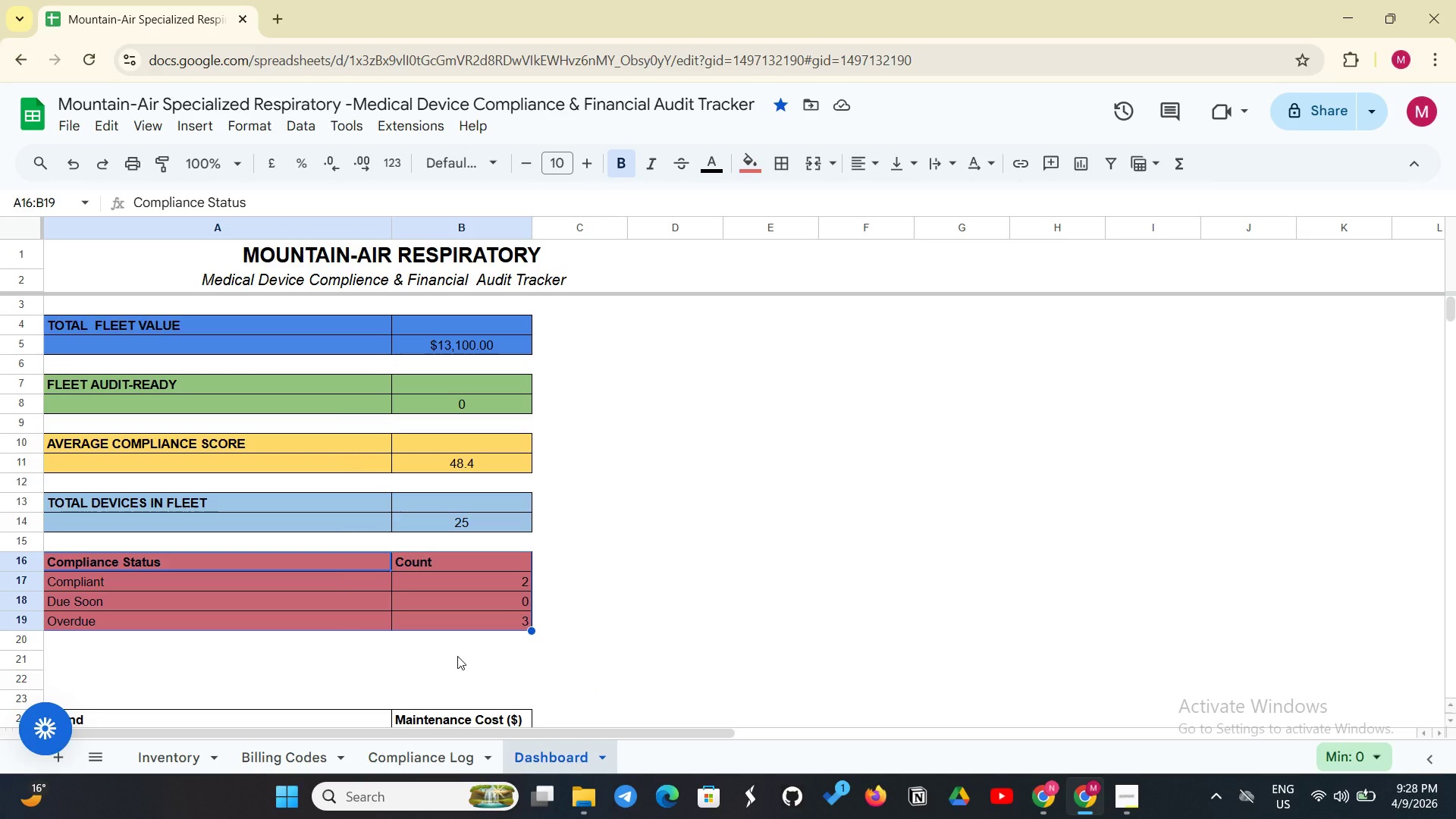 
scroll: coordinate [488, 433], scroll_direction: up, amount: 10.0
 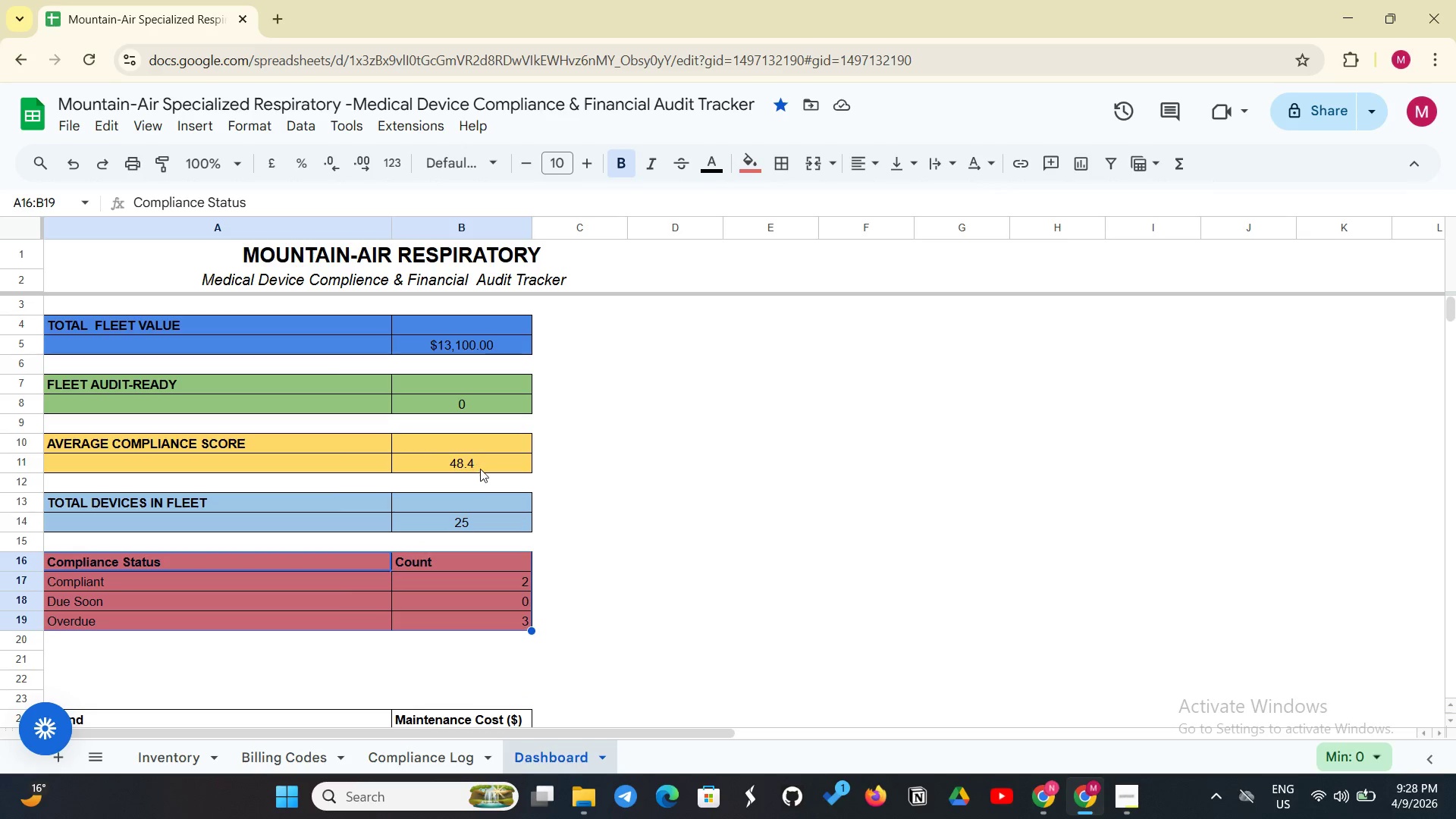 
scroll: coordinate [488, 500], scroll_direction: down, amount: 7.0
 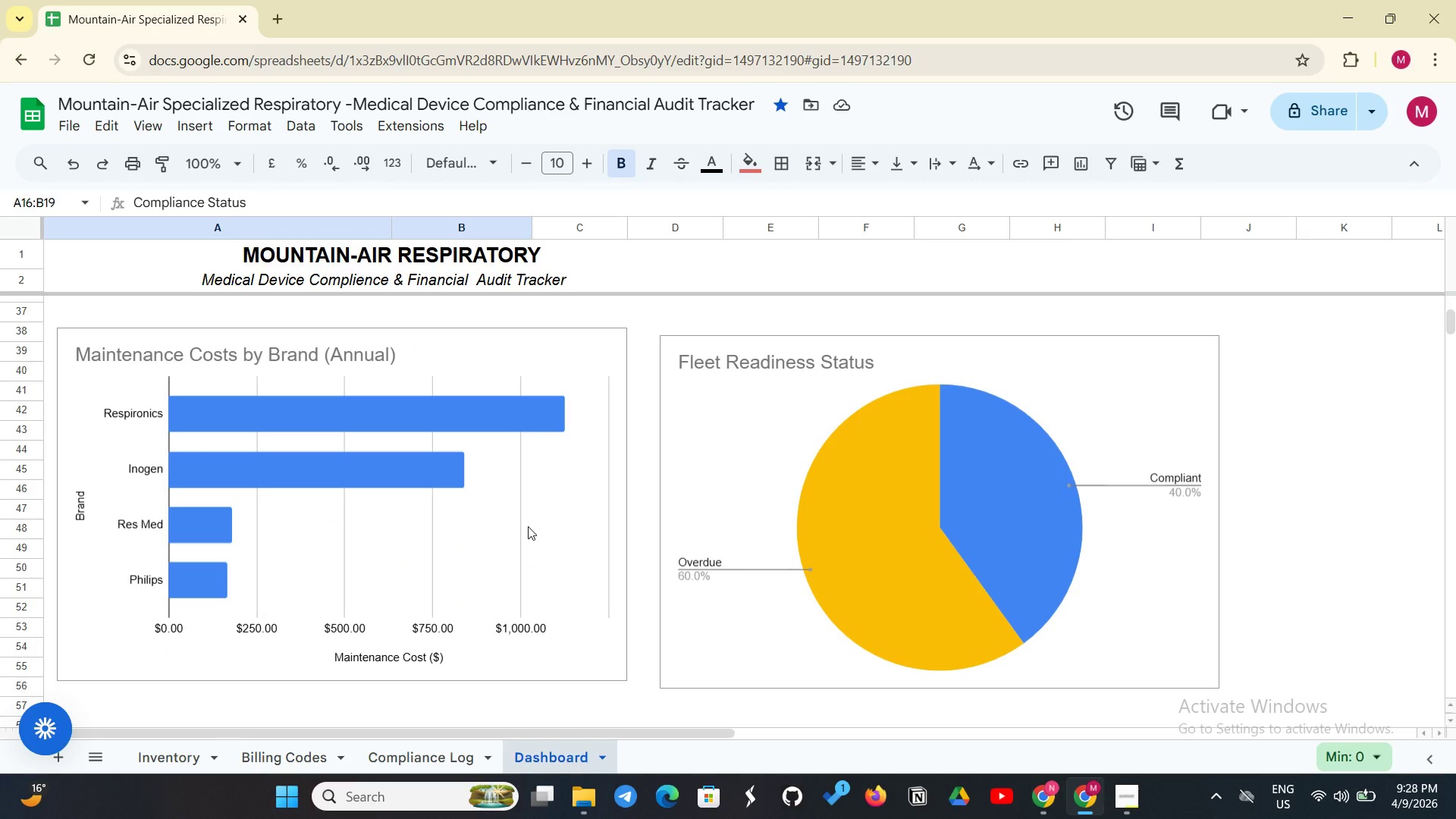 